 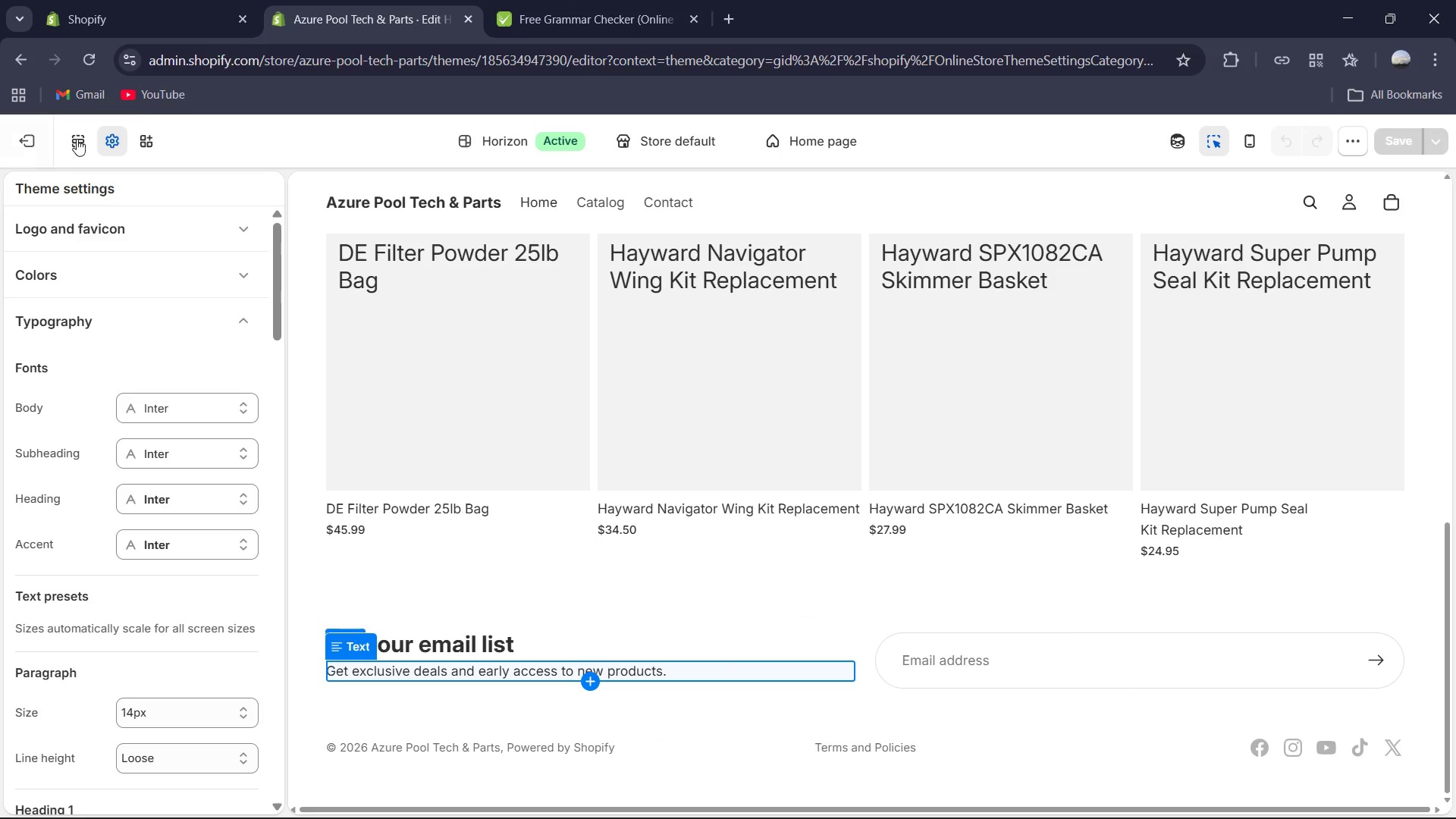 
left_click([103, 253])
 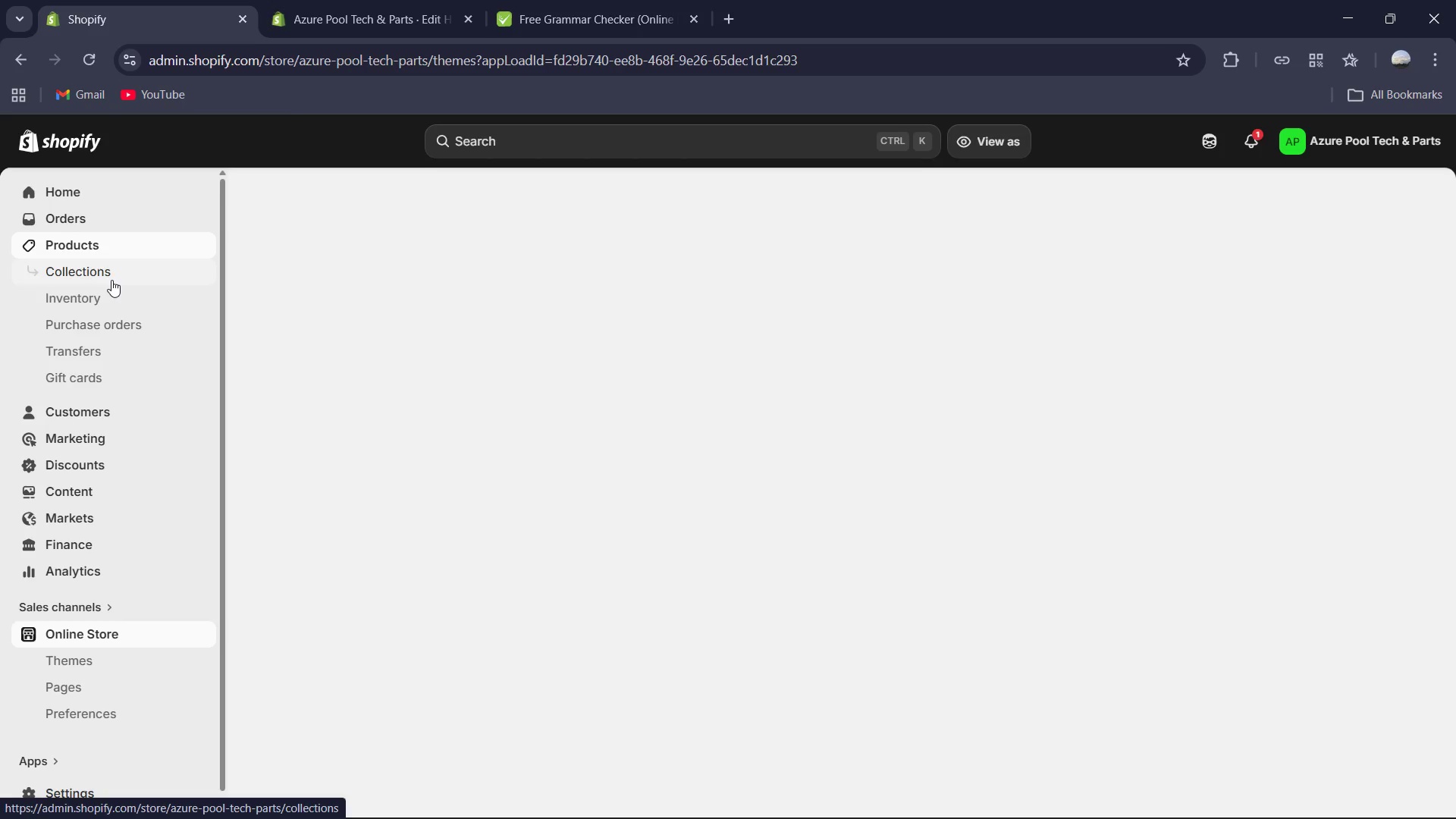 
left_click([111, 277])
 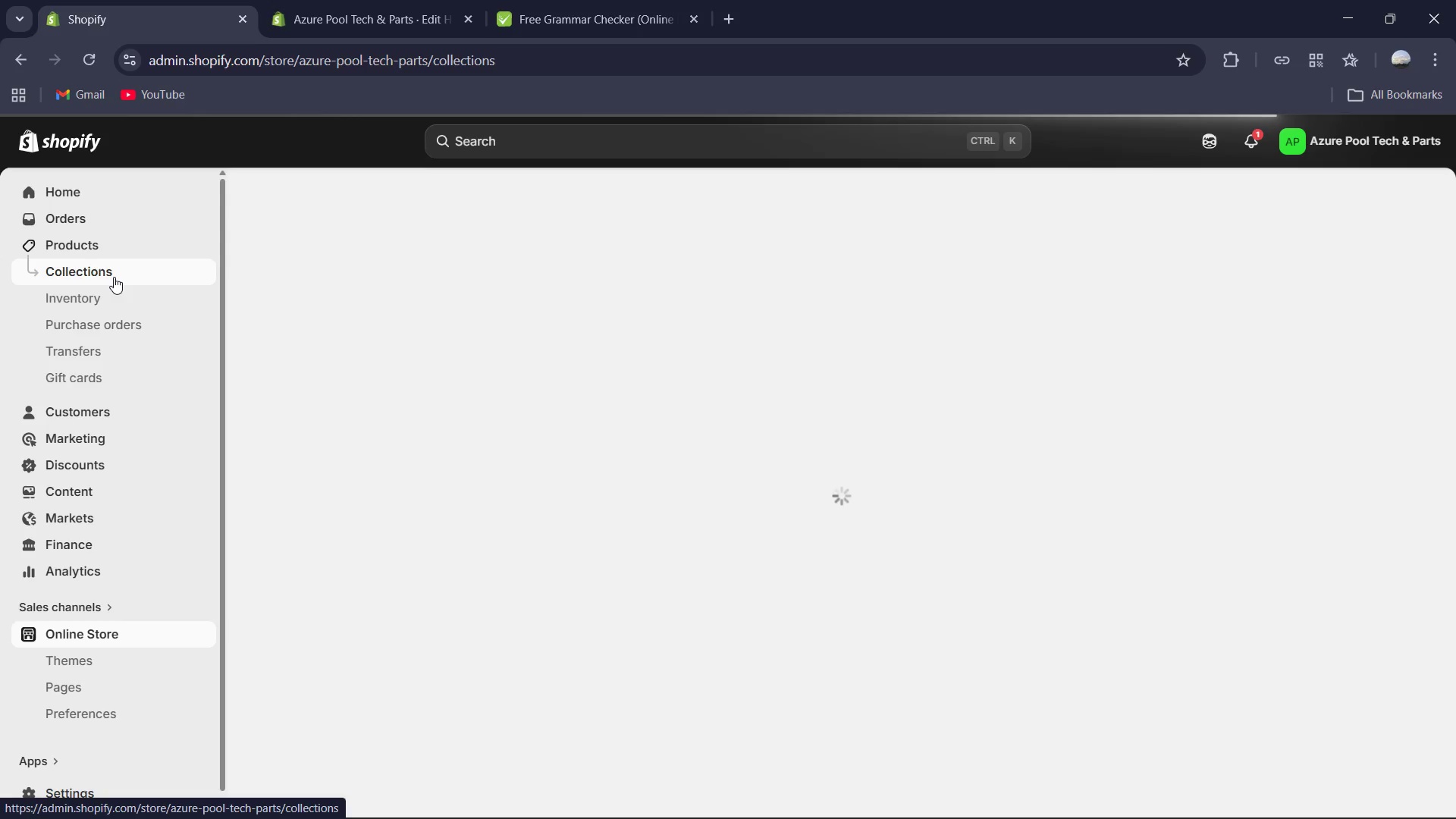 
wait(8.5)
 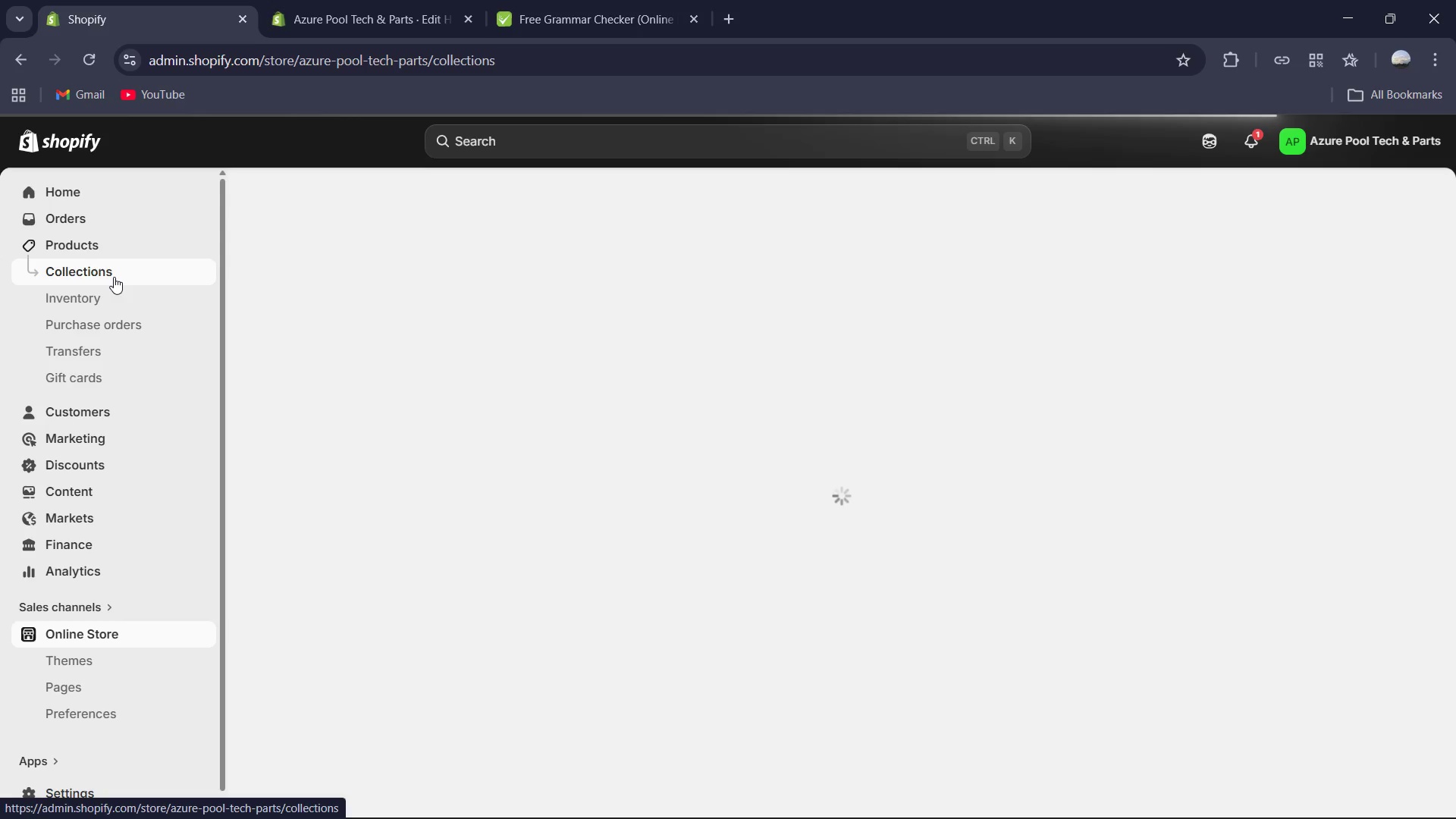 
left_click([1377, 196])
 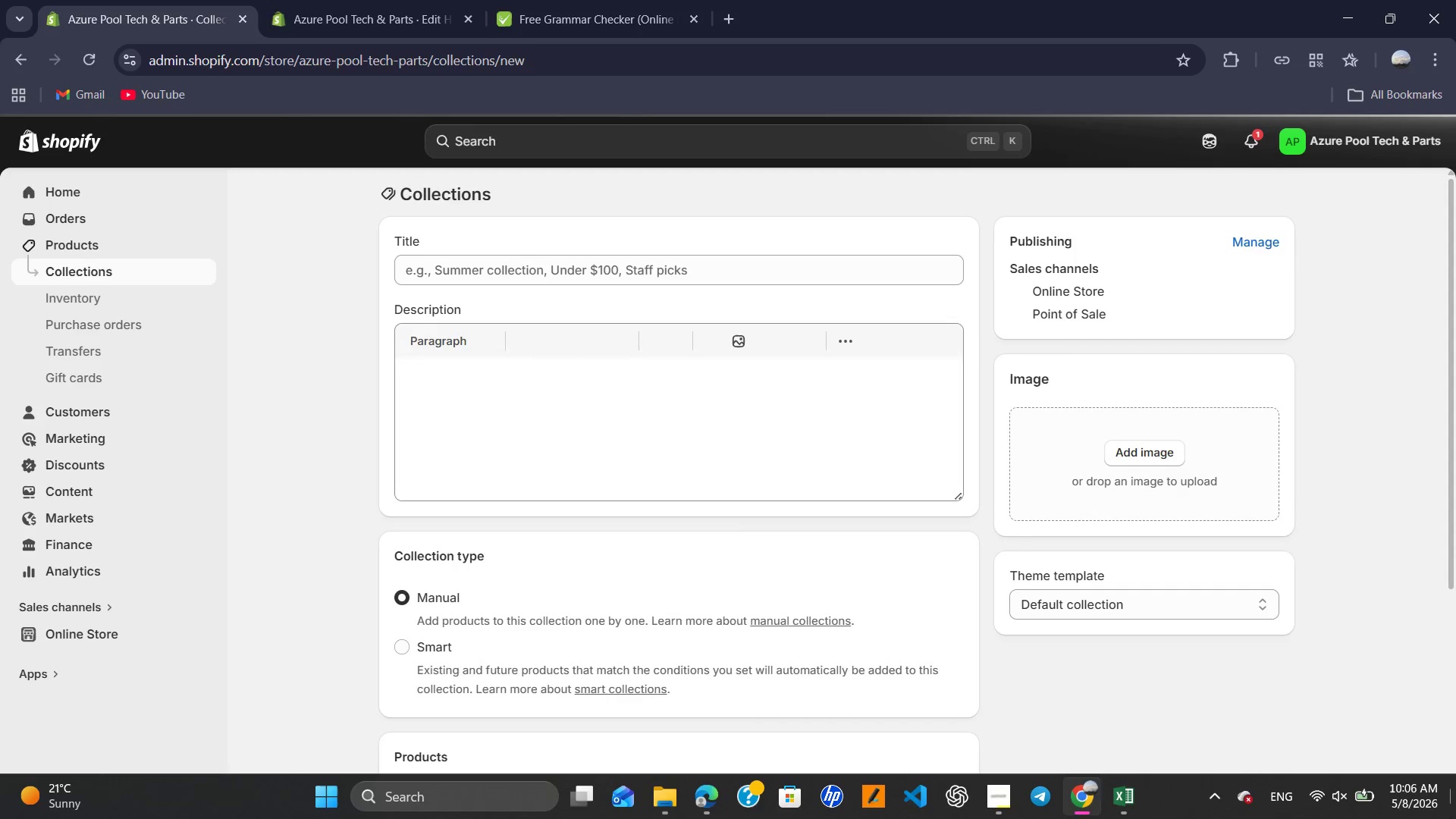 
left_click([699, 792])
 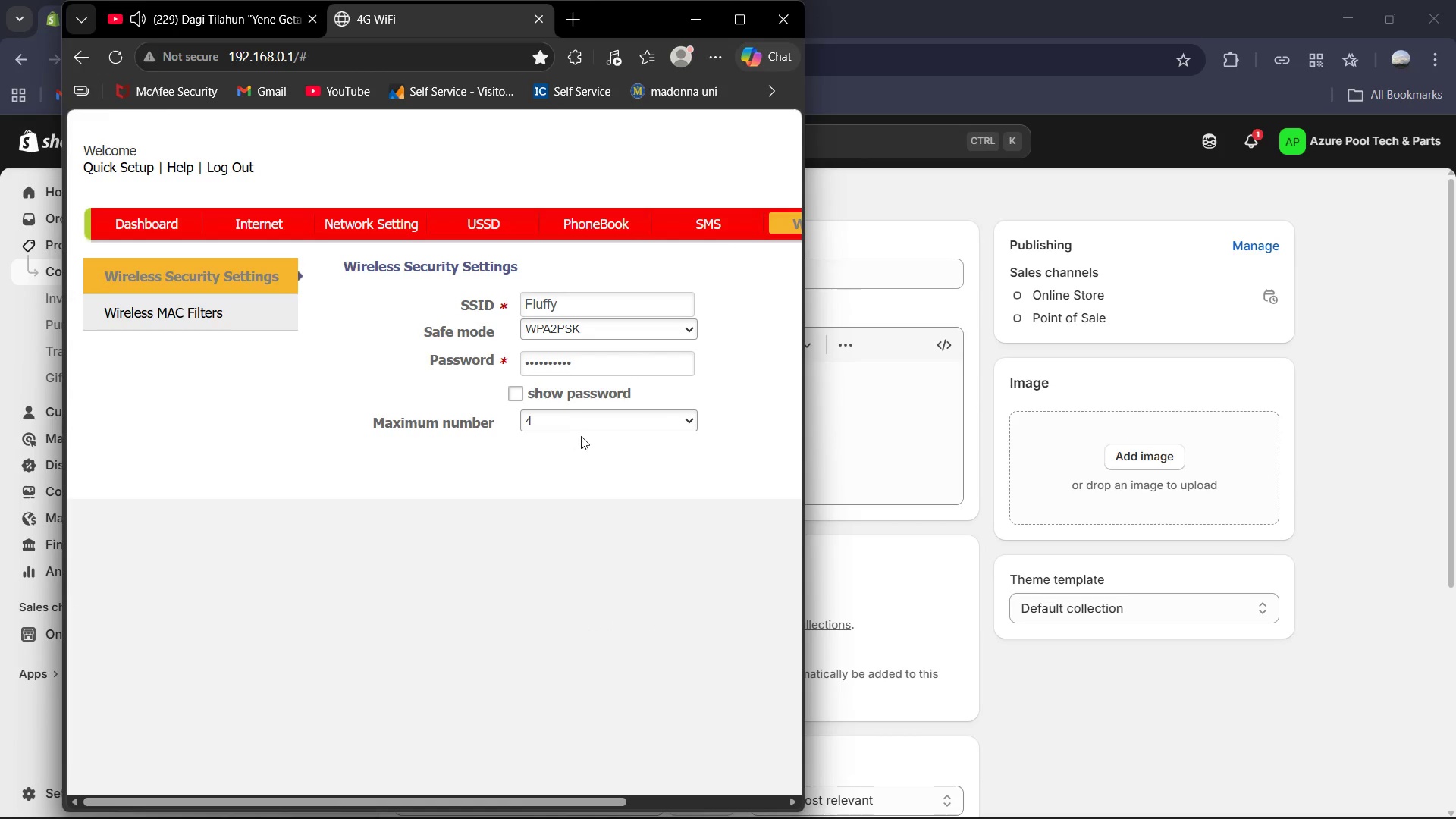 
scroll: coordinate [624, 425], scroll_direction: down, amount: 5.0
 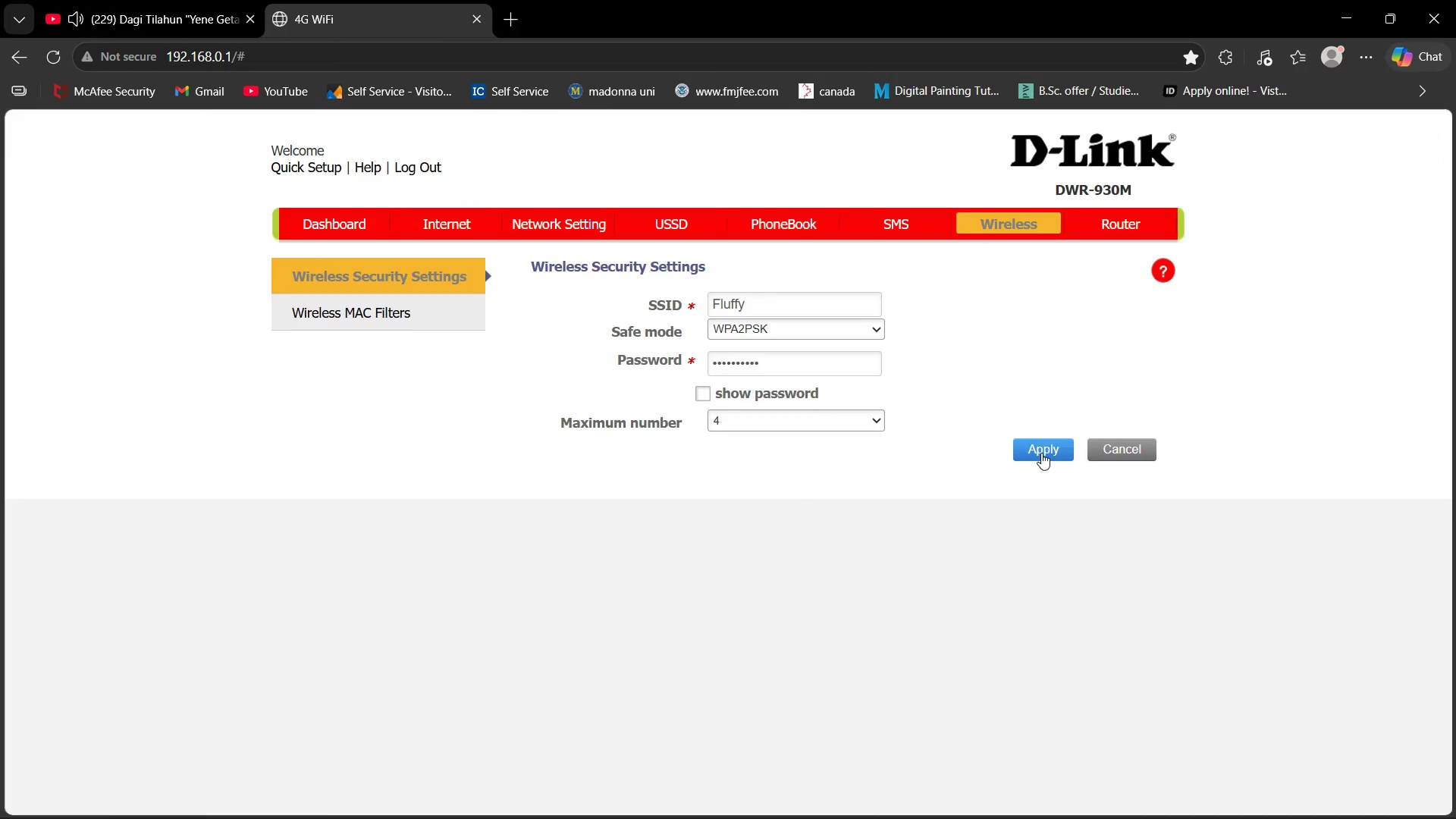 
left_click([1041, 453])
 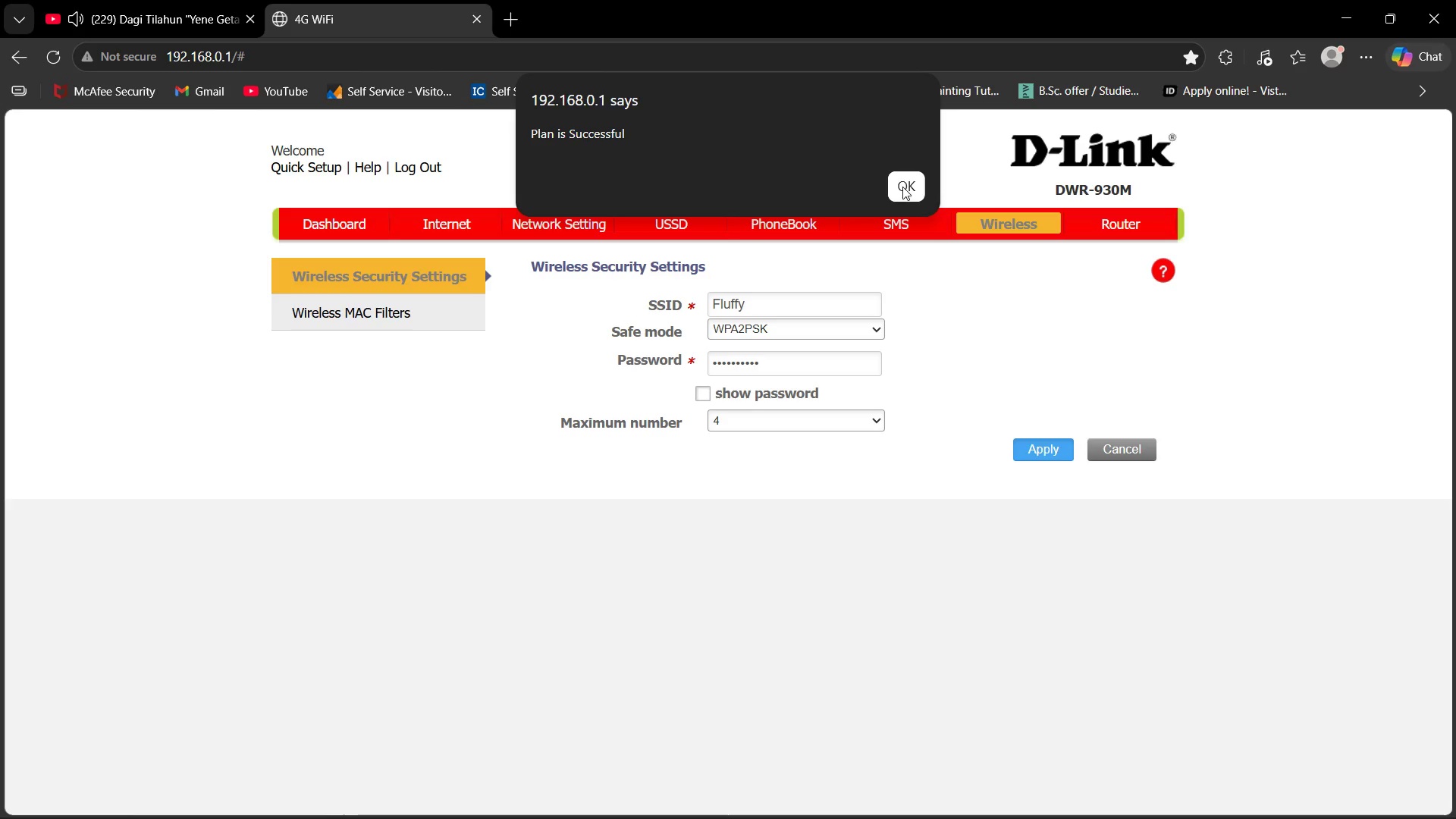 
wait(8.53)
 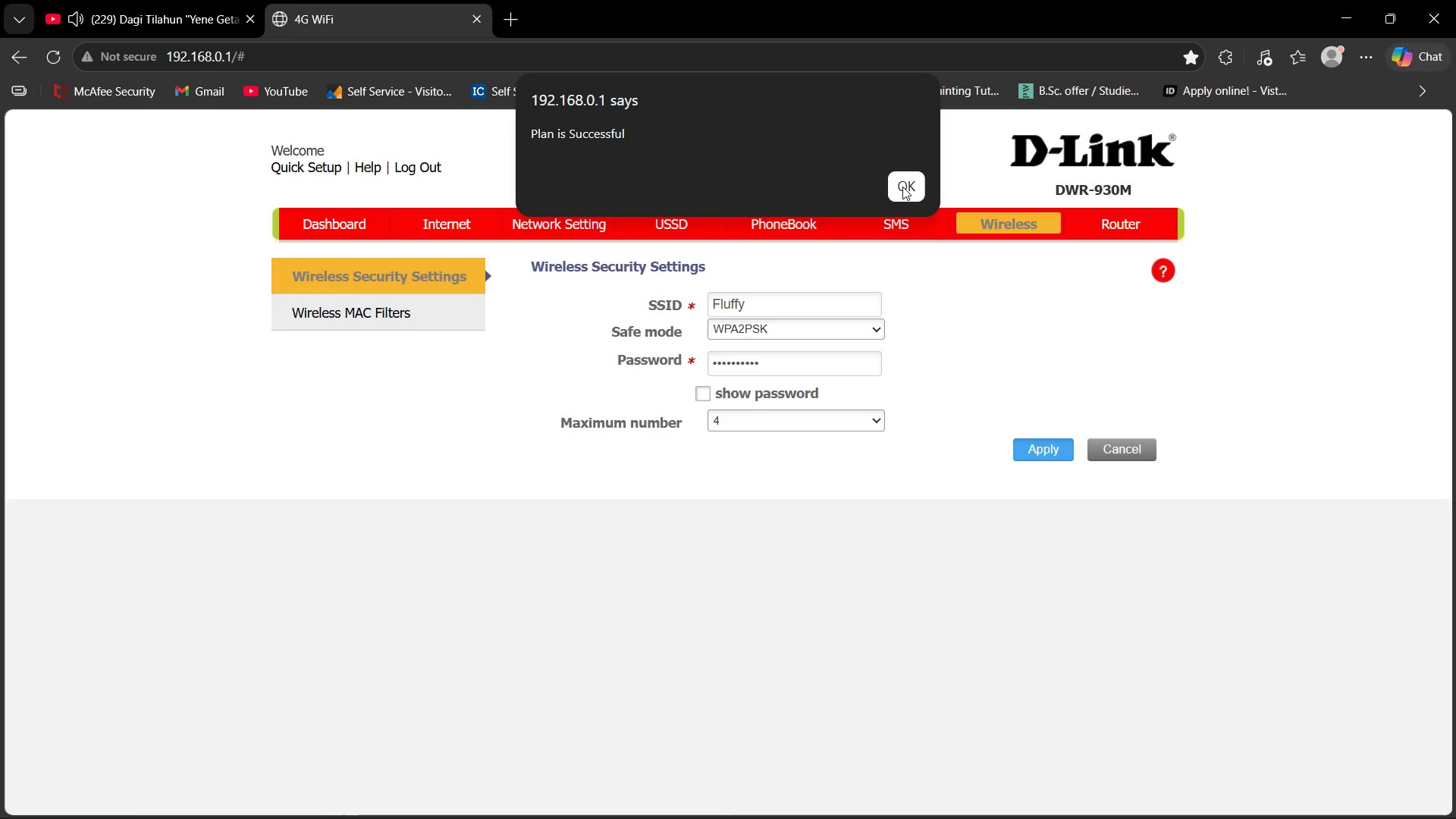 
left_click([909, 190])
 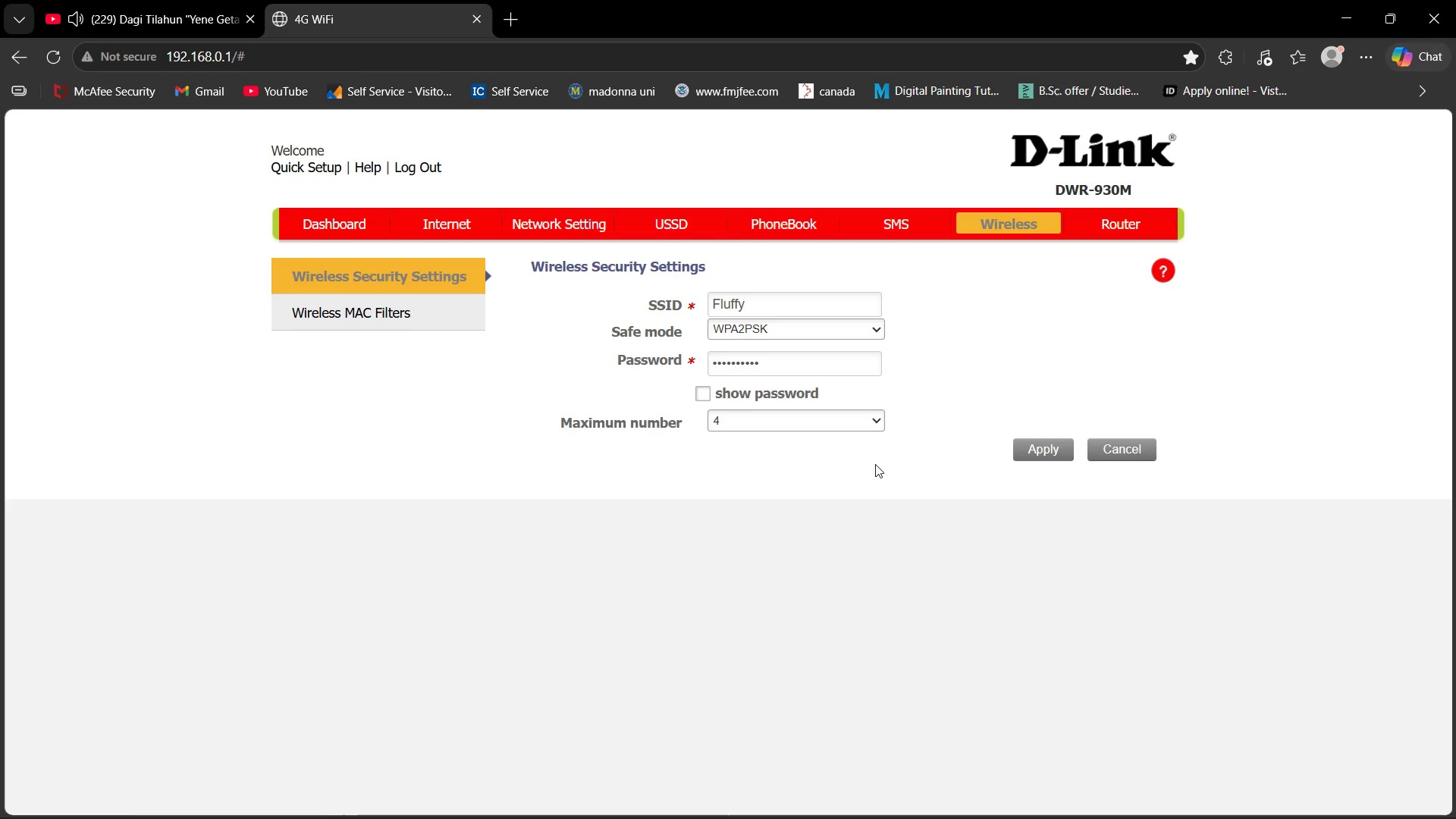 
left_click([832, 419])
 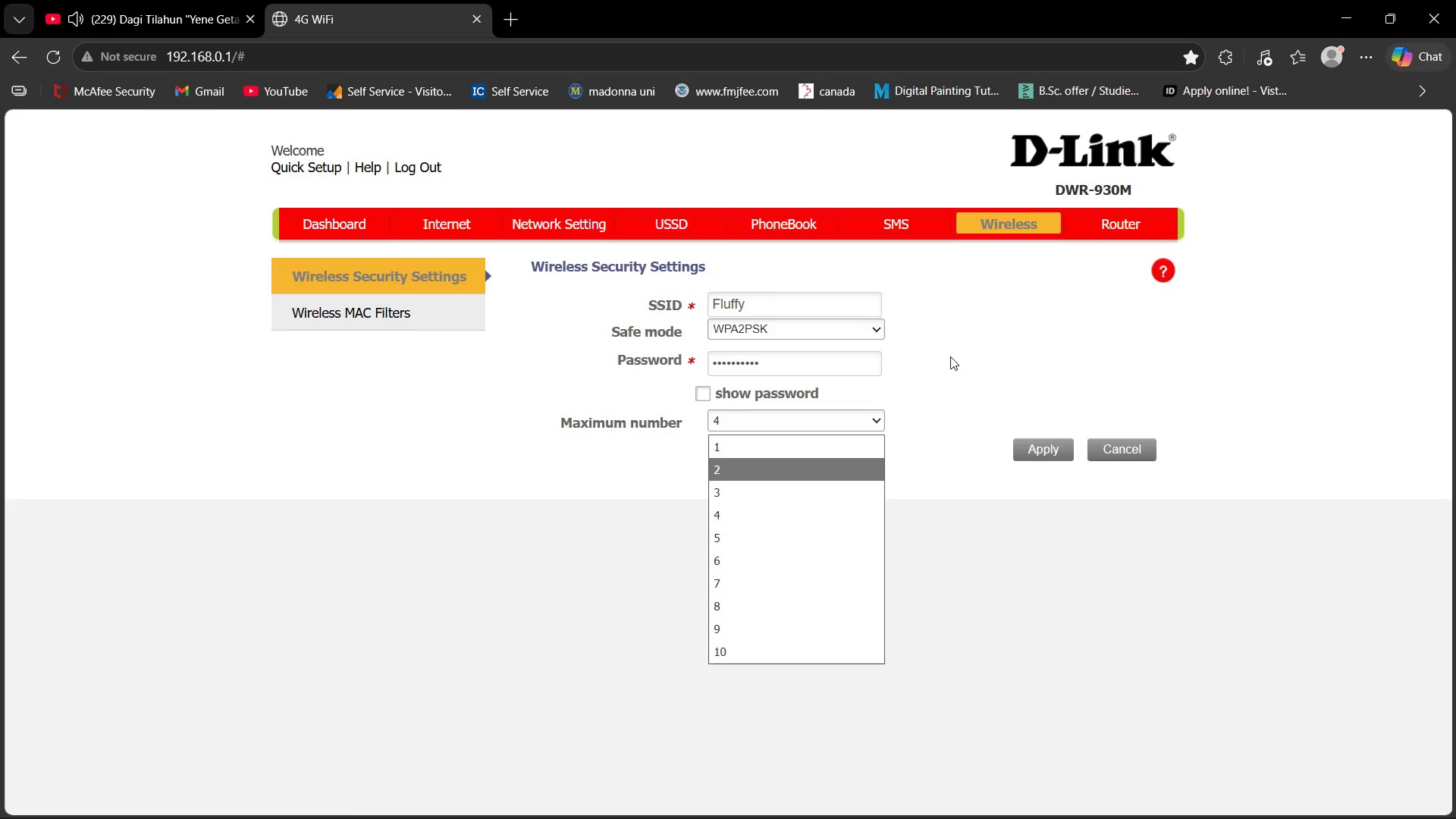 
left_click_drag(start_coordinate=[1059, 334], to_coordinate=[1052, 335])
 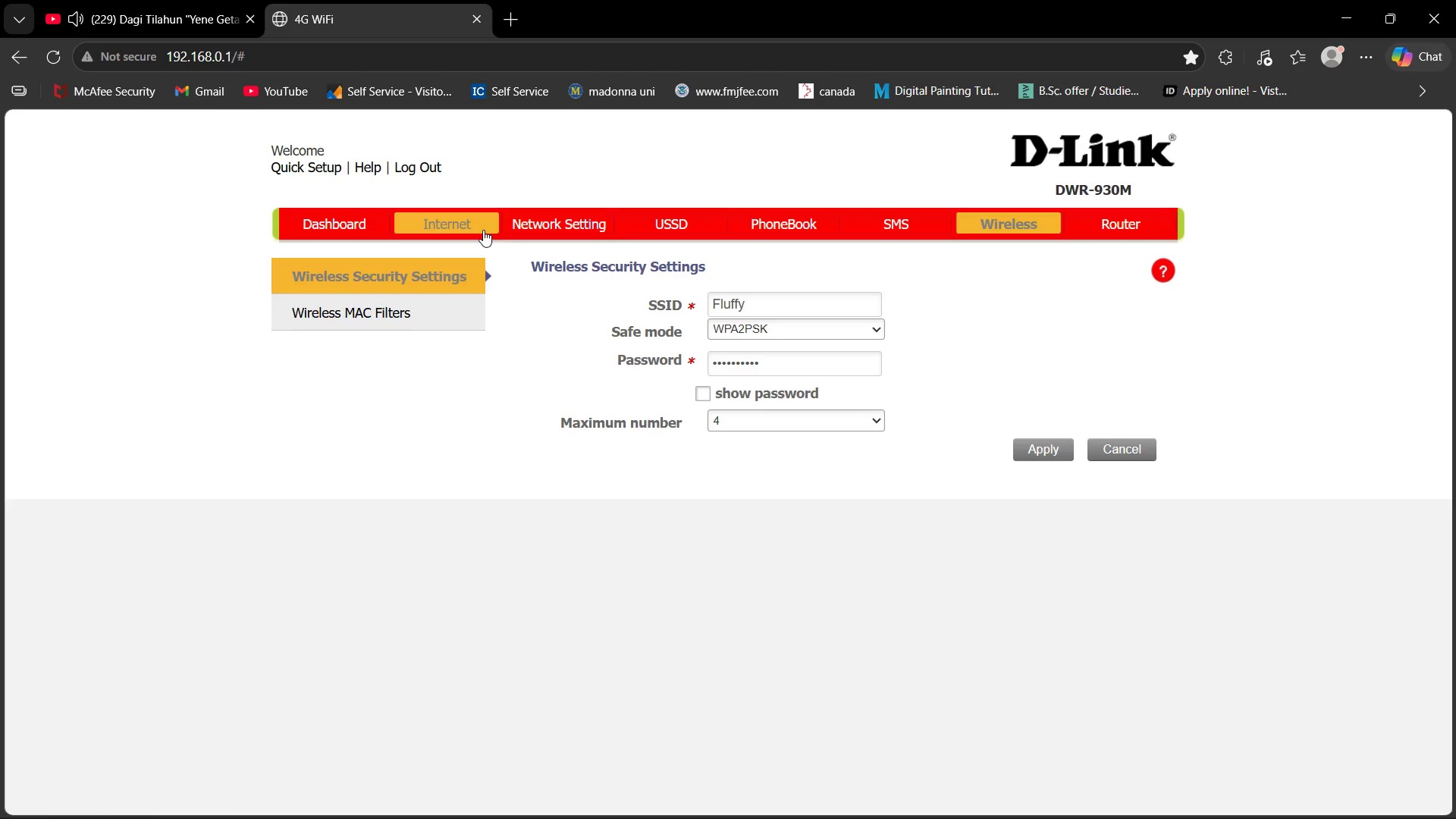 
left_click([780, 353])
 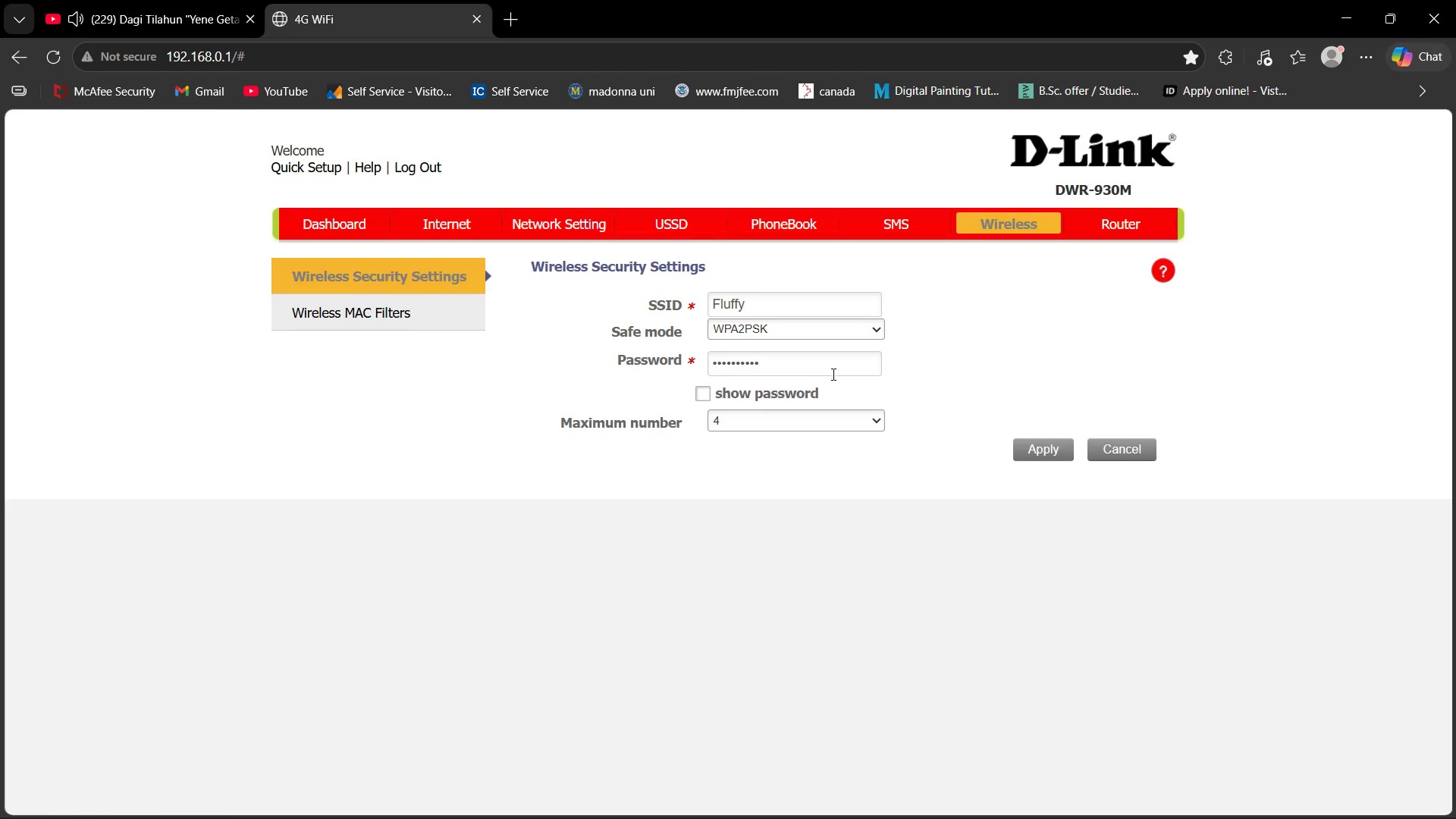 
key(Control+ControlLeft)
 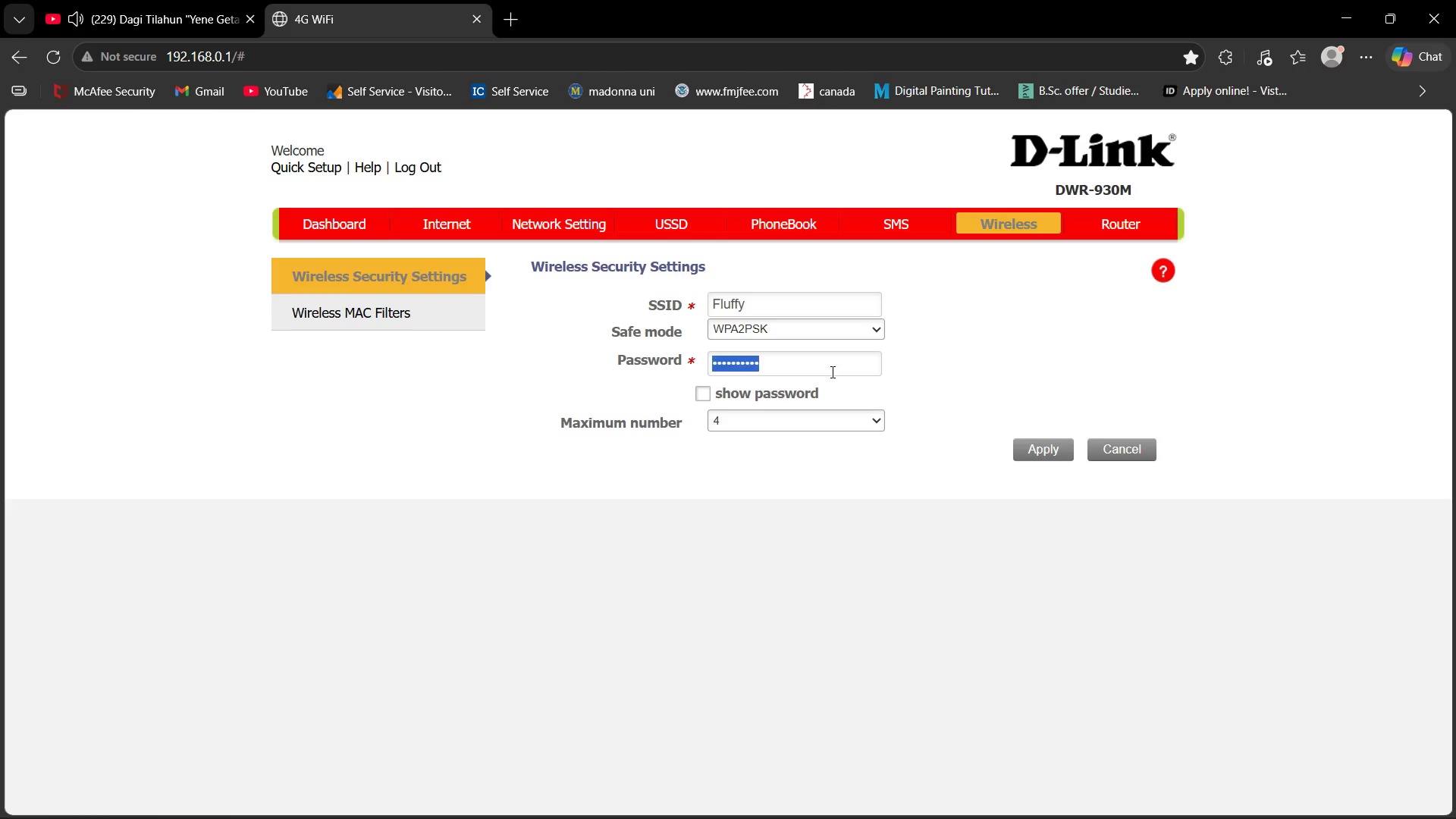 
key(Control+A)
 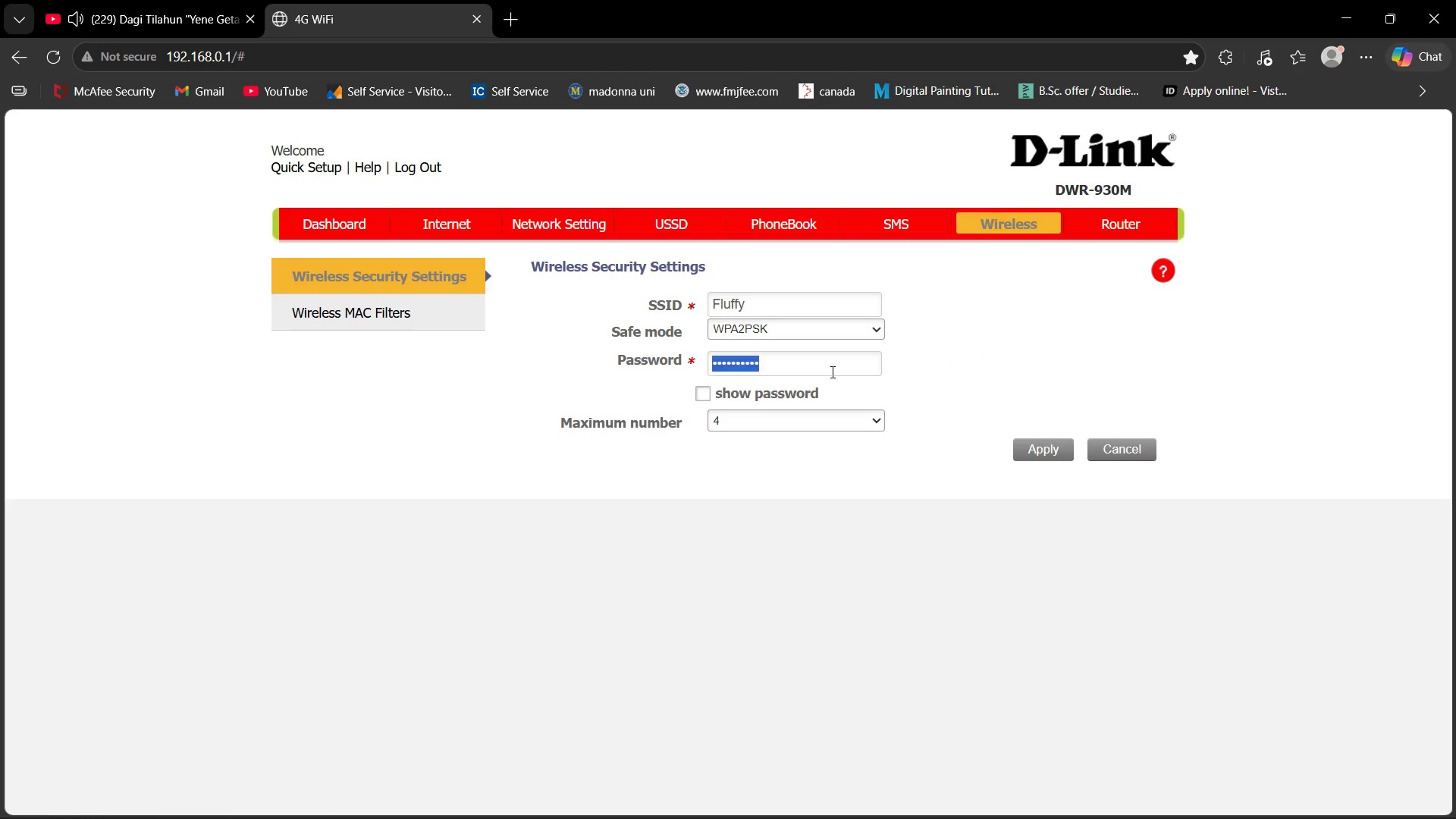 
key(Numpad1)
 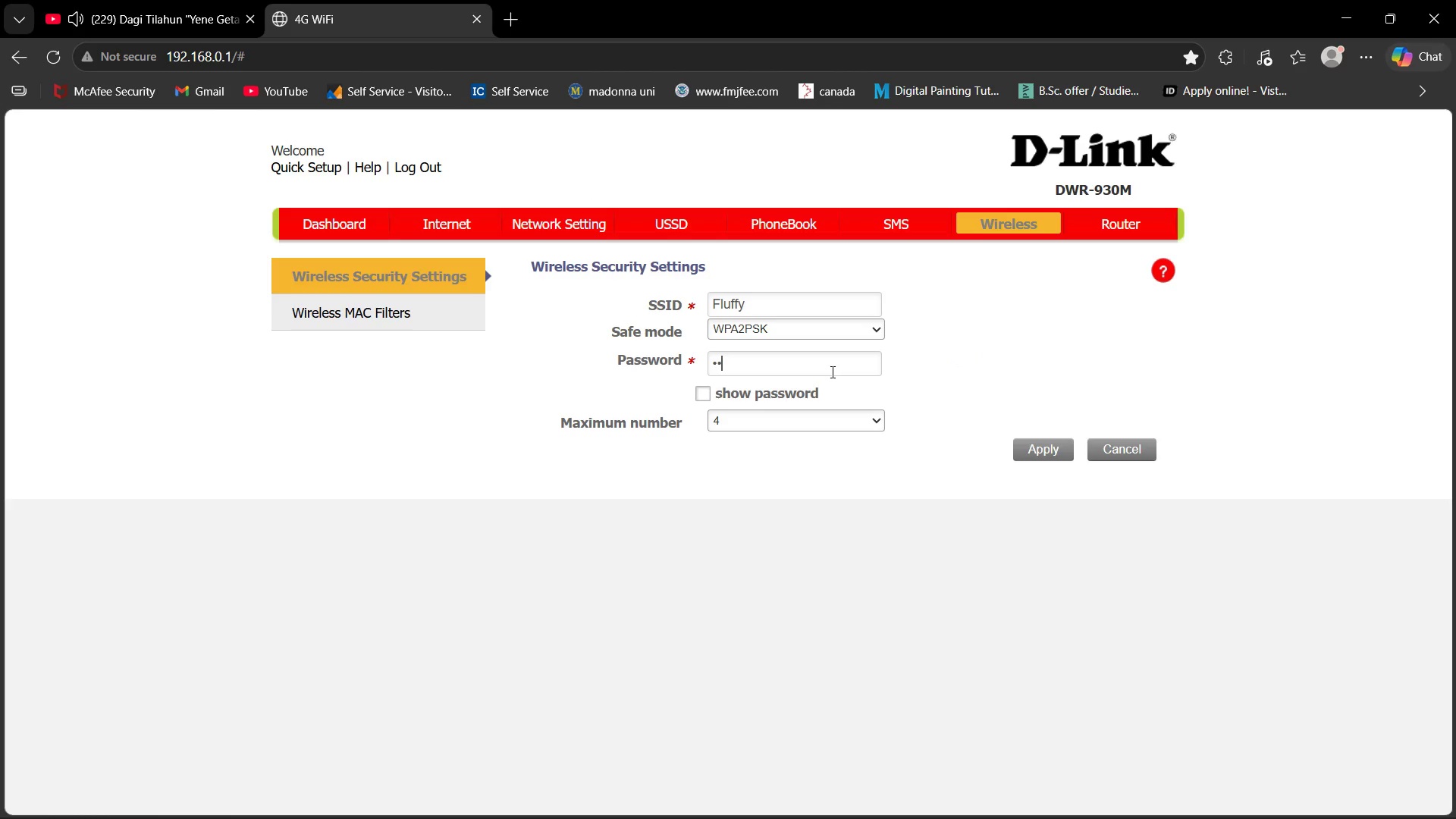 
key(Numpad2)
 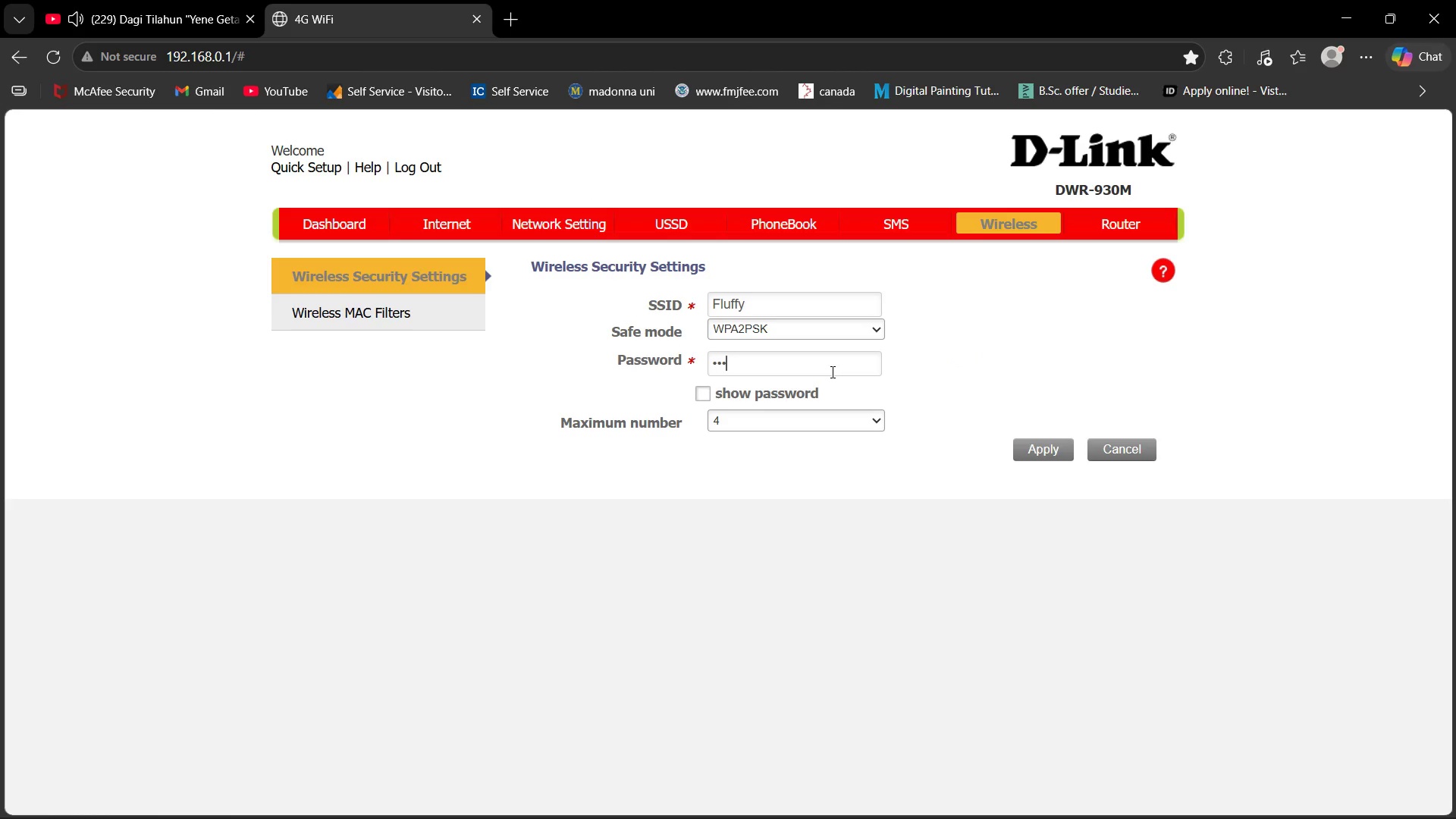 
key(Numpad3)
 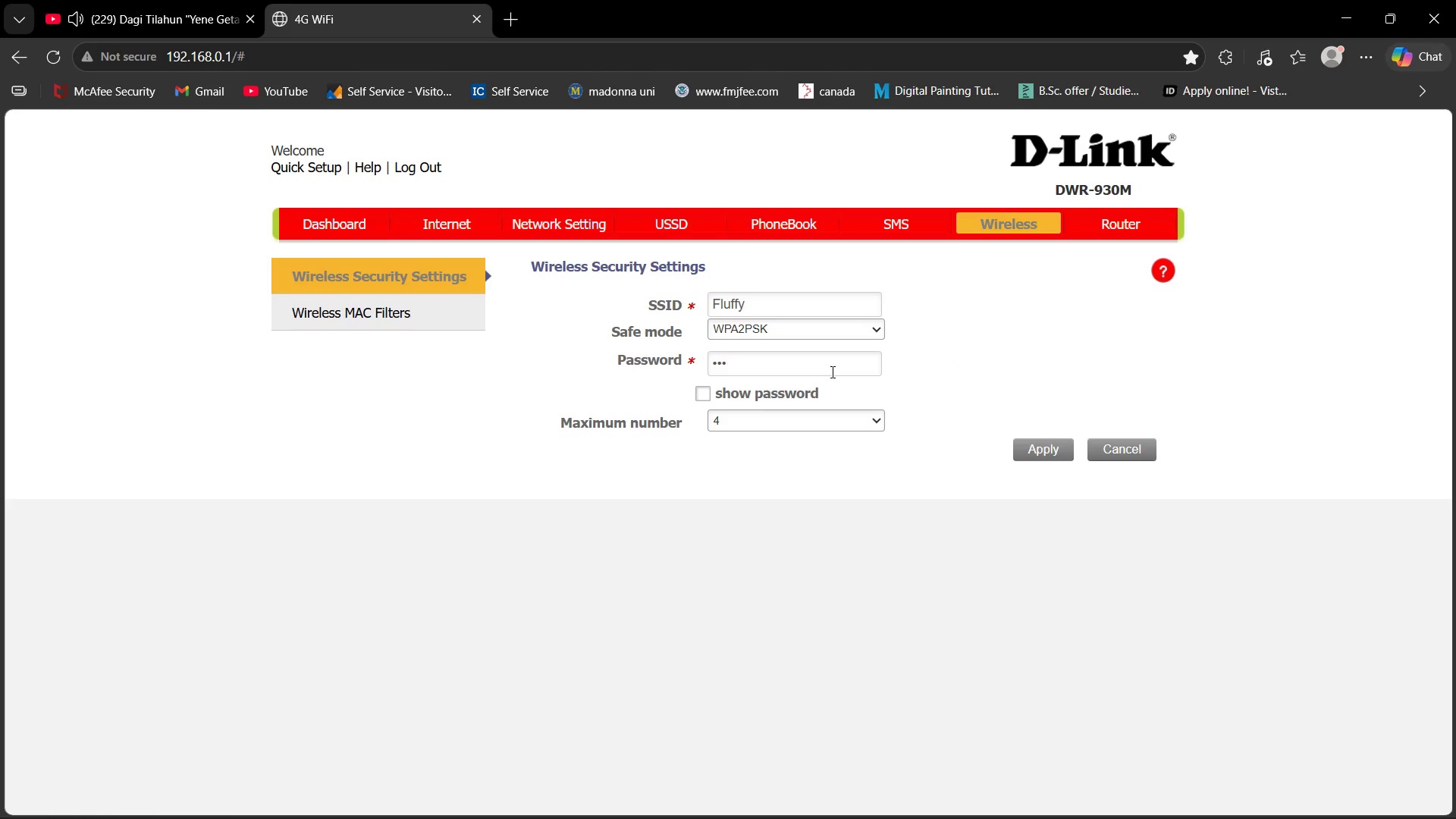 
key(Numpad4)
 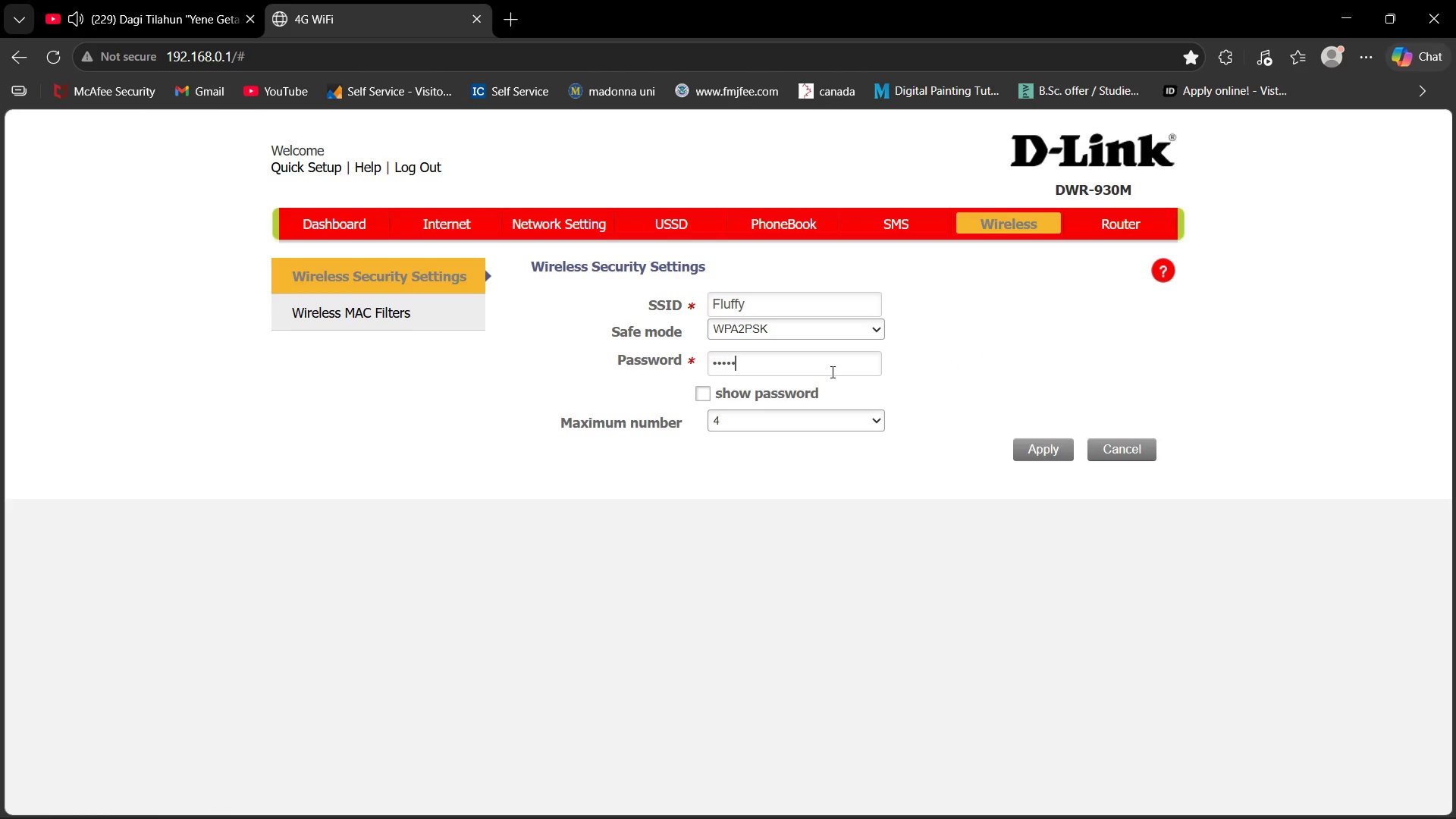 
key(Numpad5)
 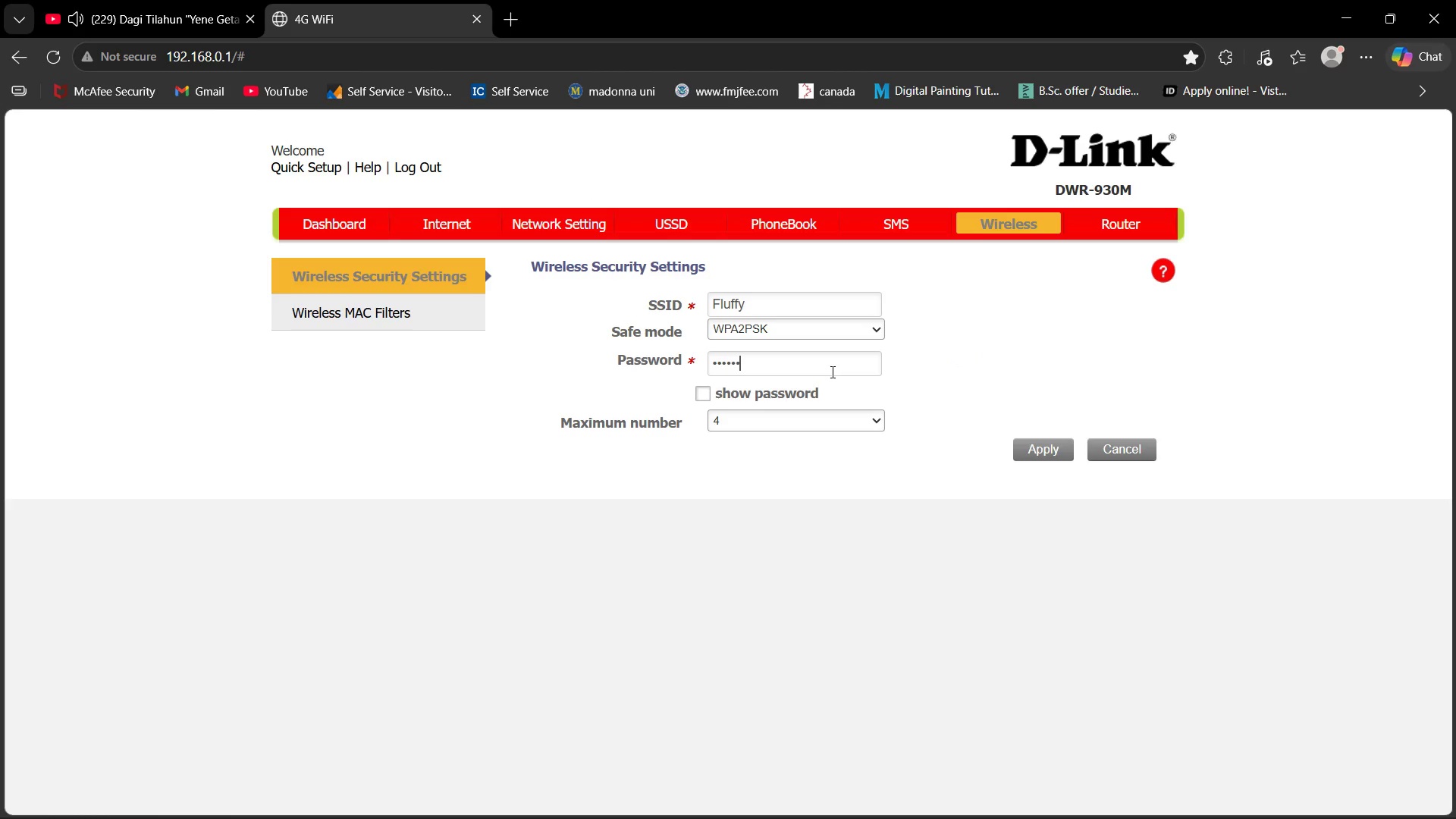 
key(Numpad6)
 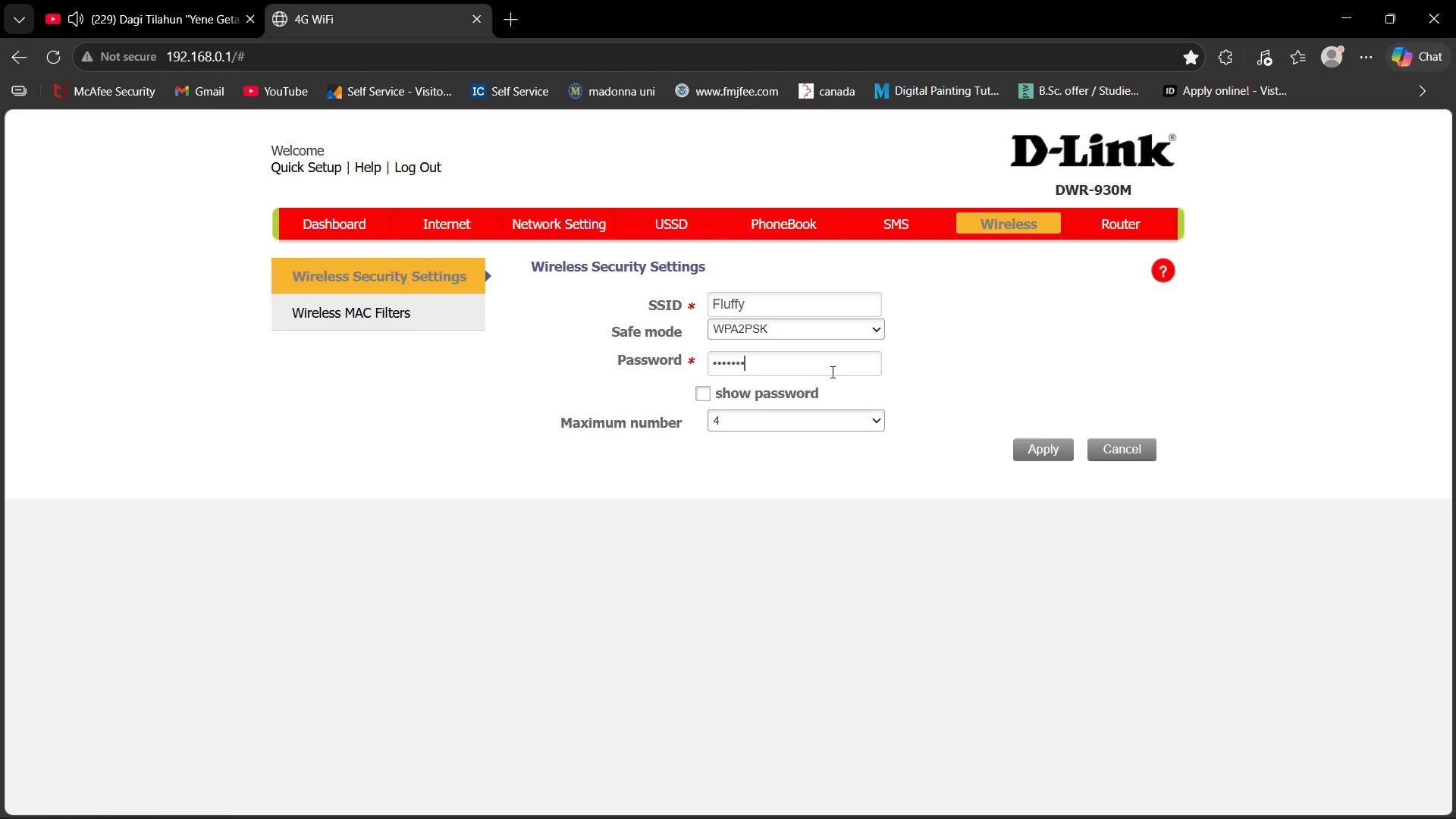 
key(Numpad7)
 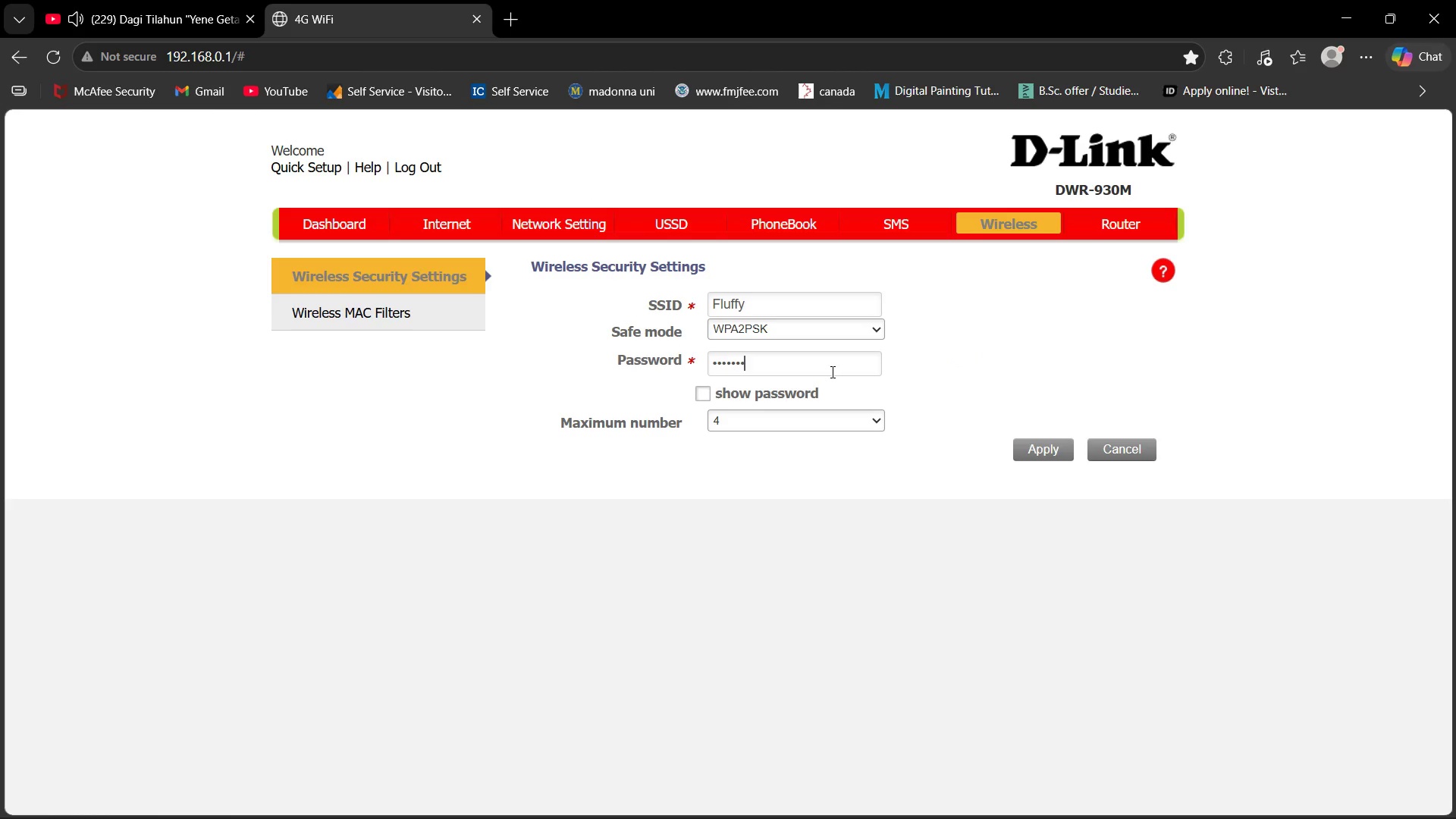 
key(Numpad8)
 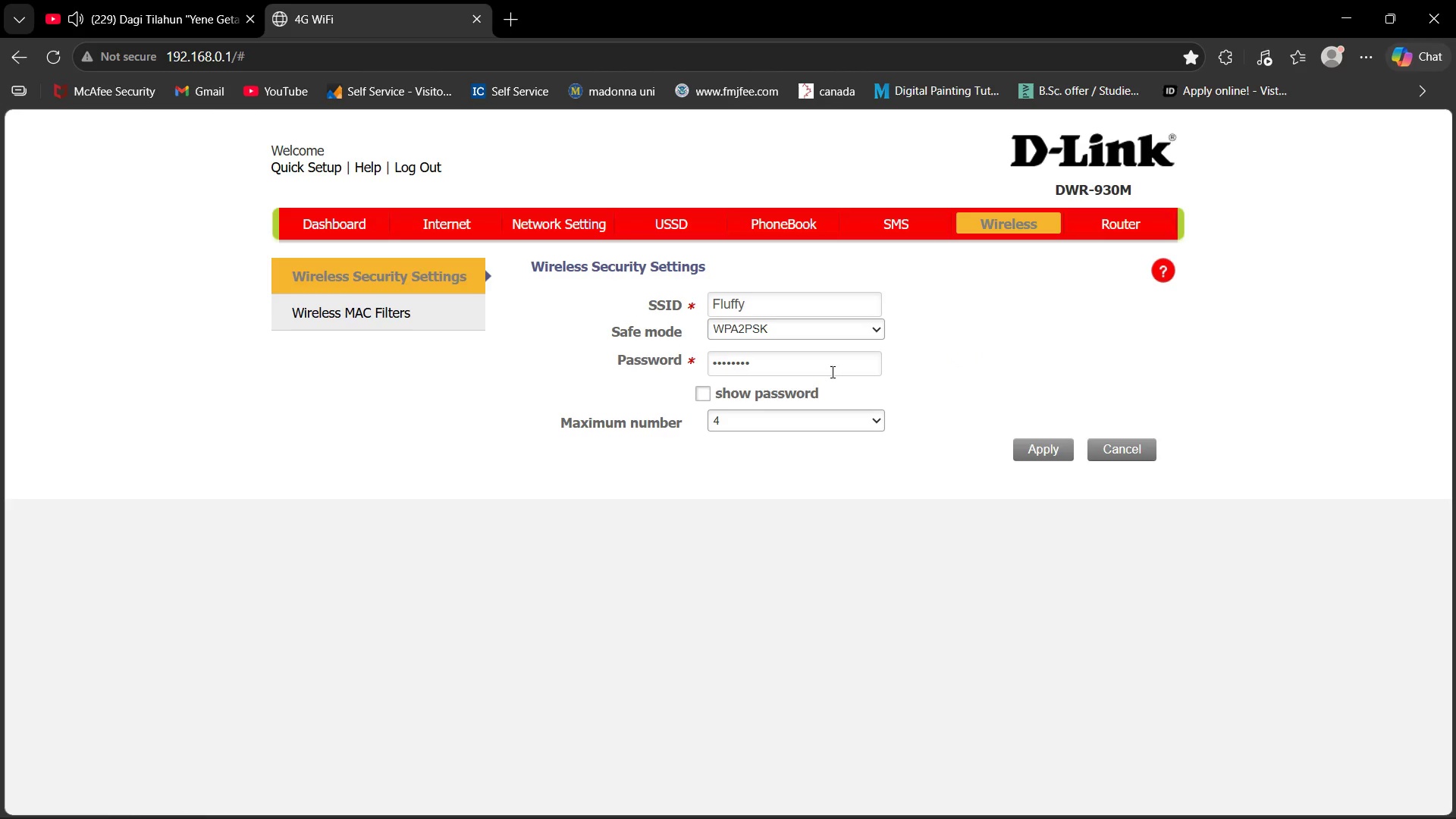 
key(Shift+ShiftRight)
 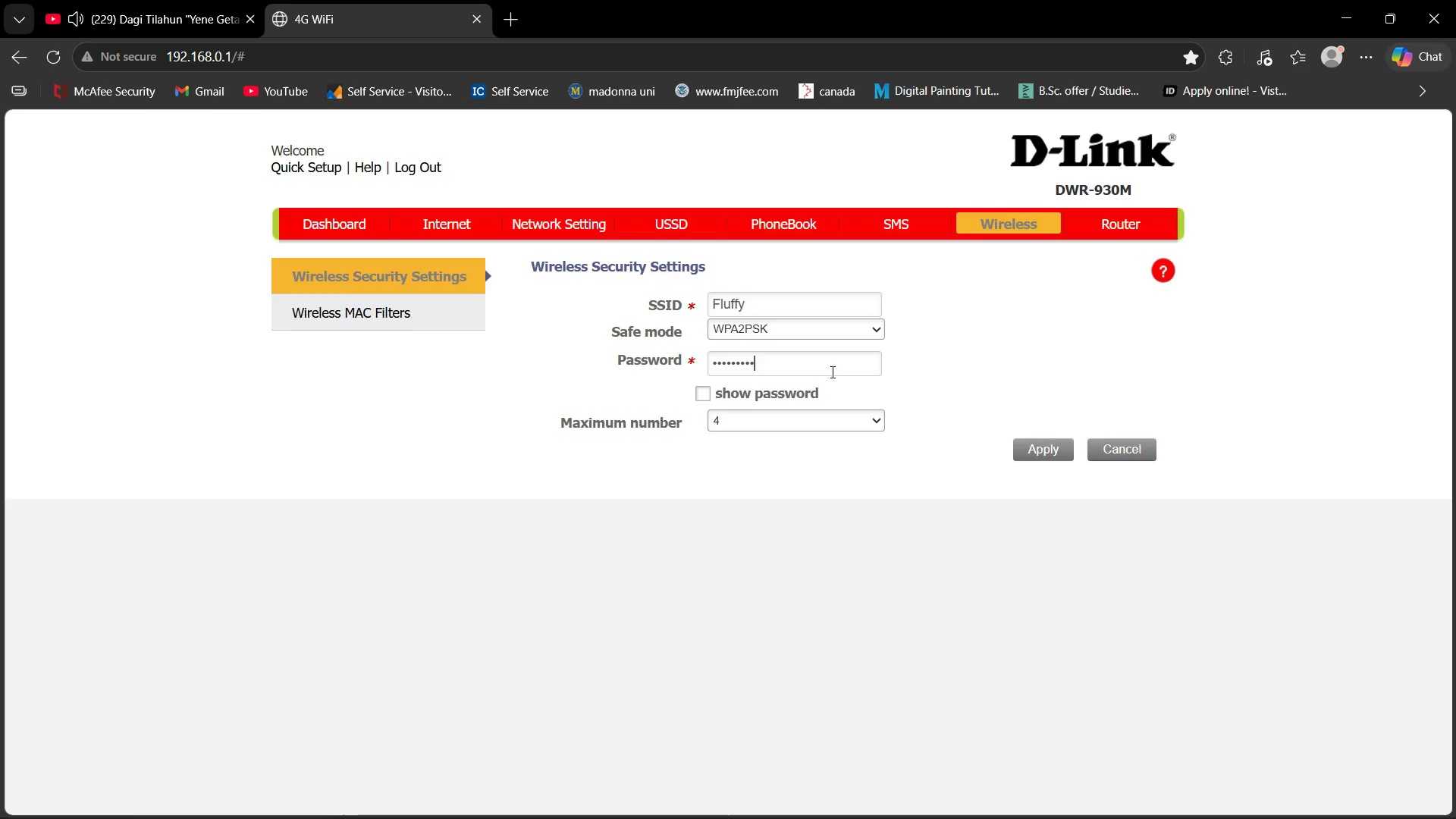 
key(Shift+A)
 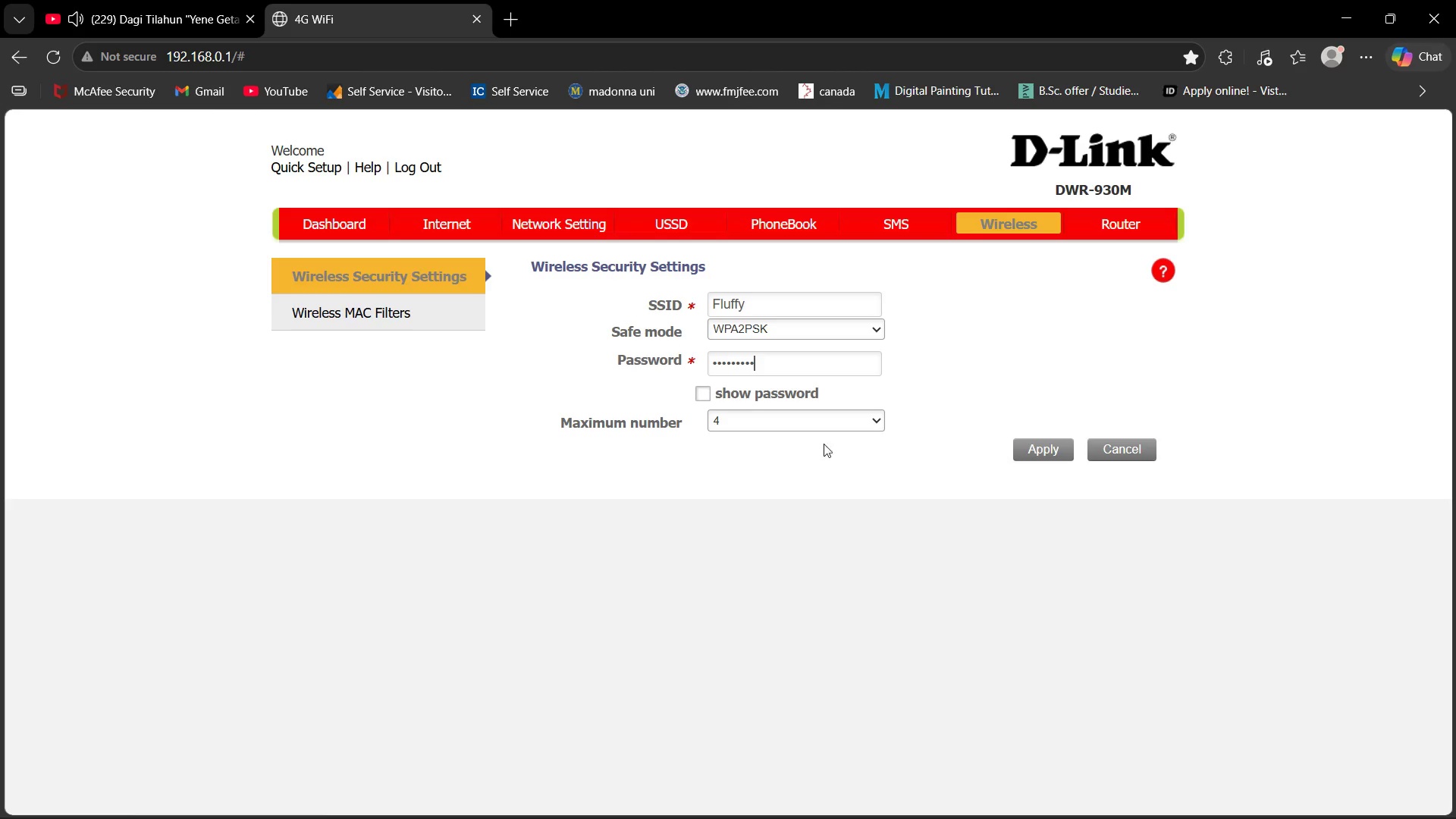 
left_click([804, 409])
 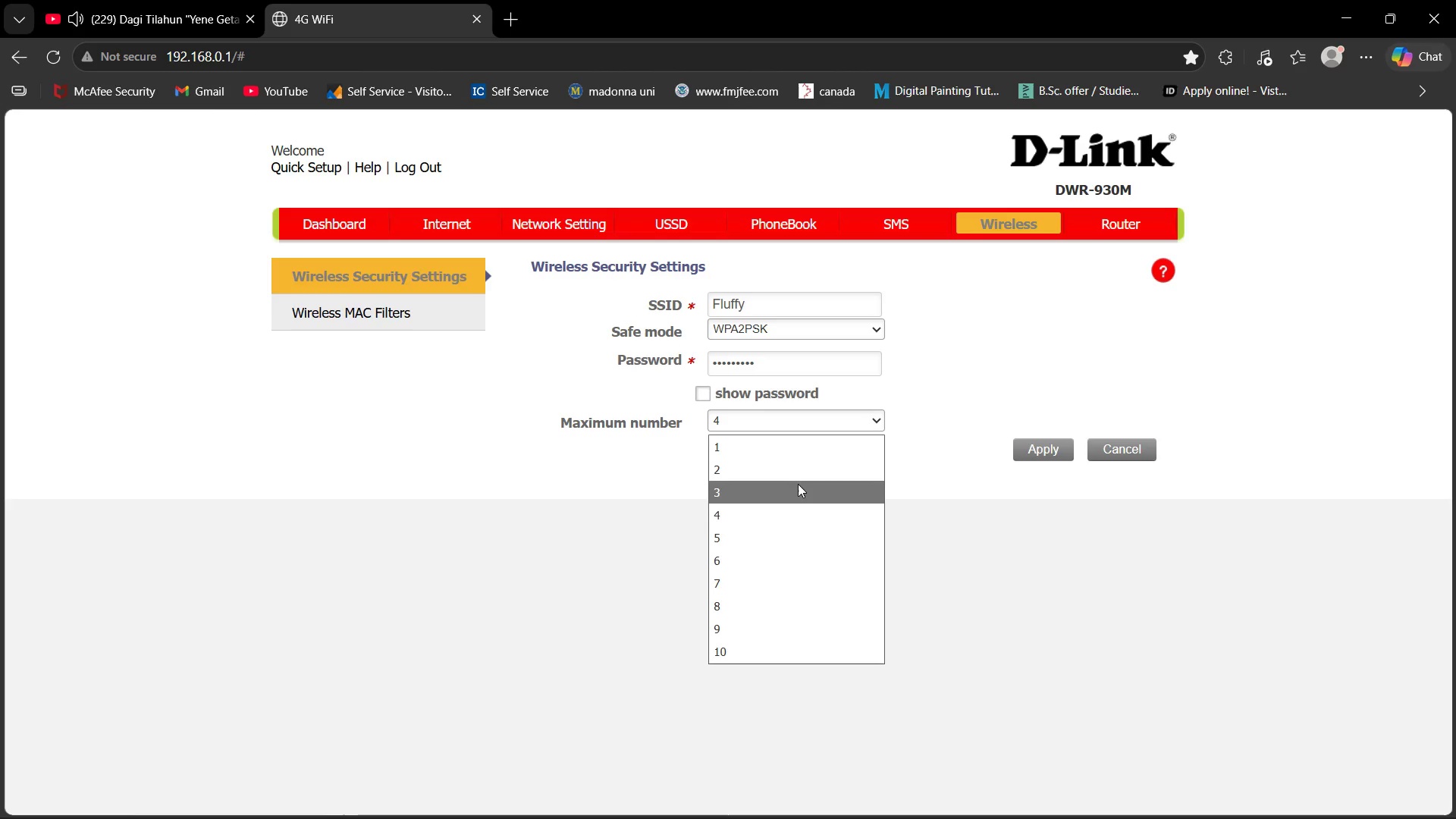 
left_click([798, 484])
 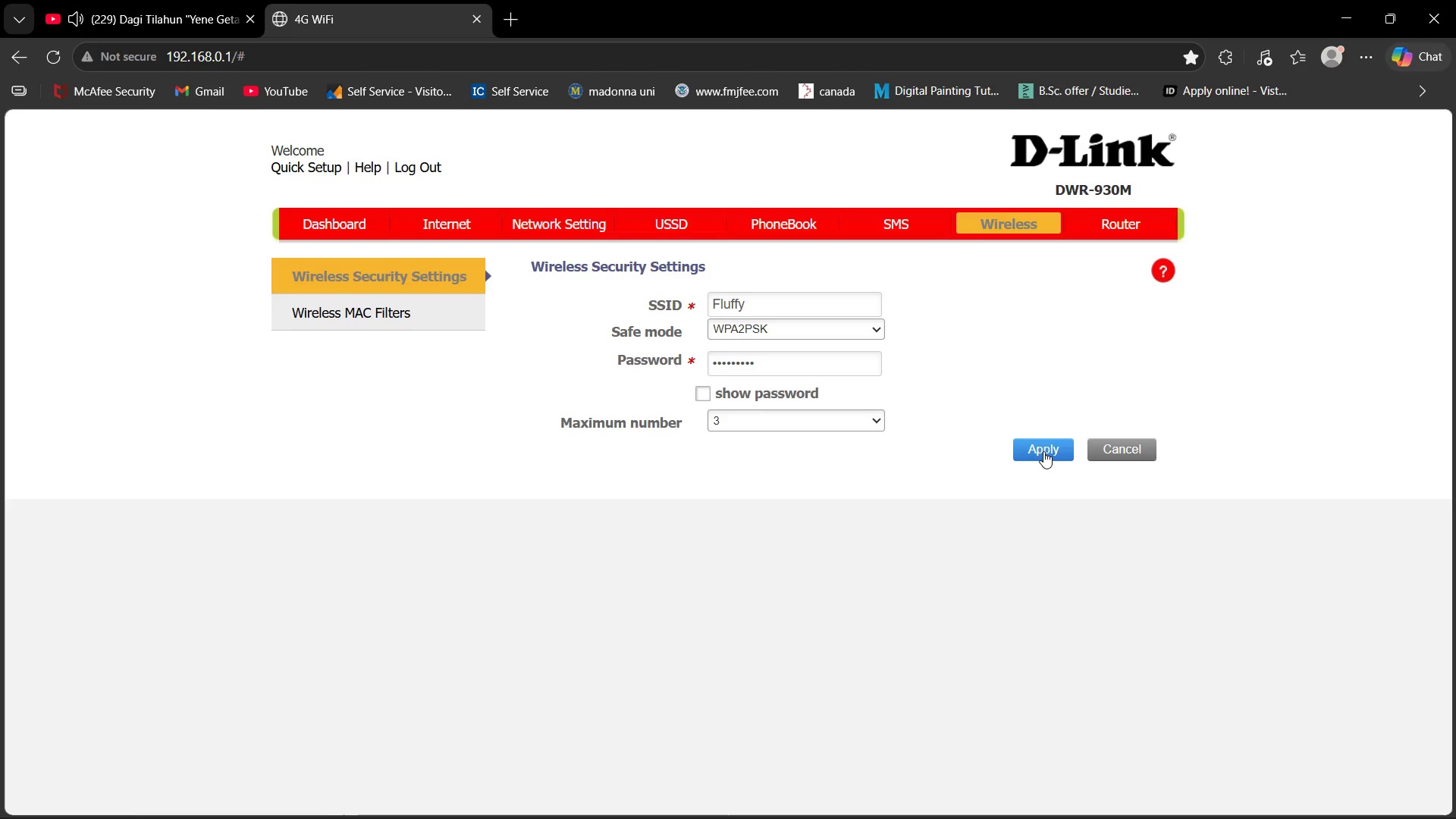 
left_click([1043, 451])
 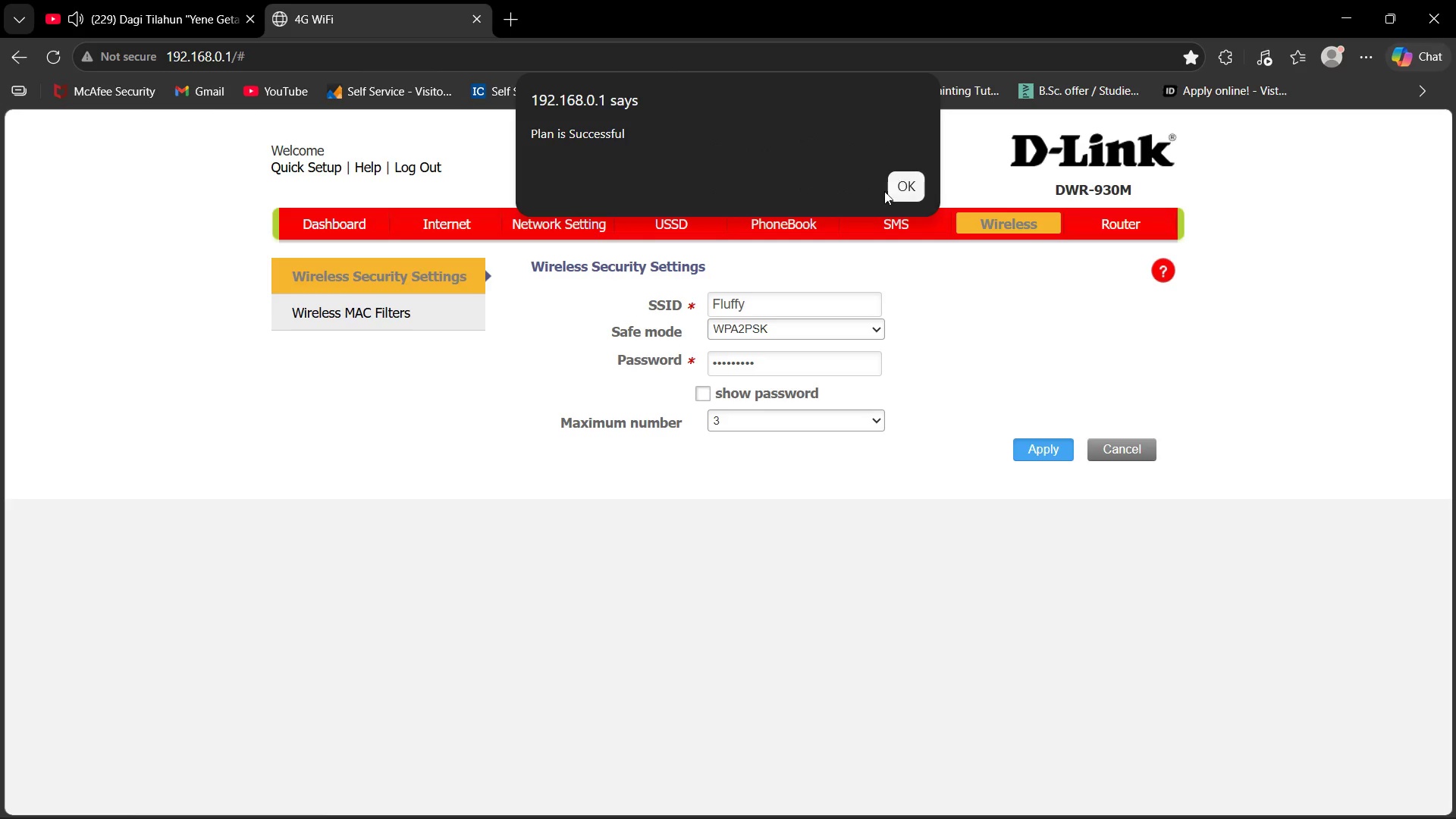 
left_click([896, 190])
 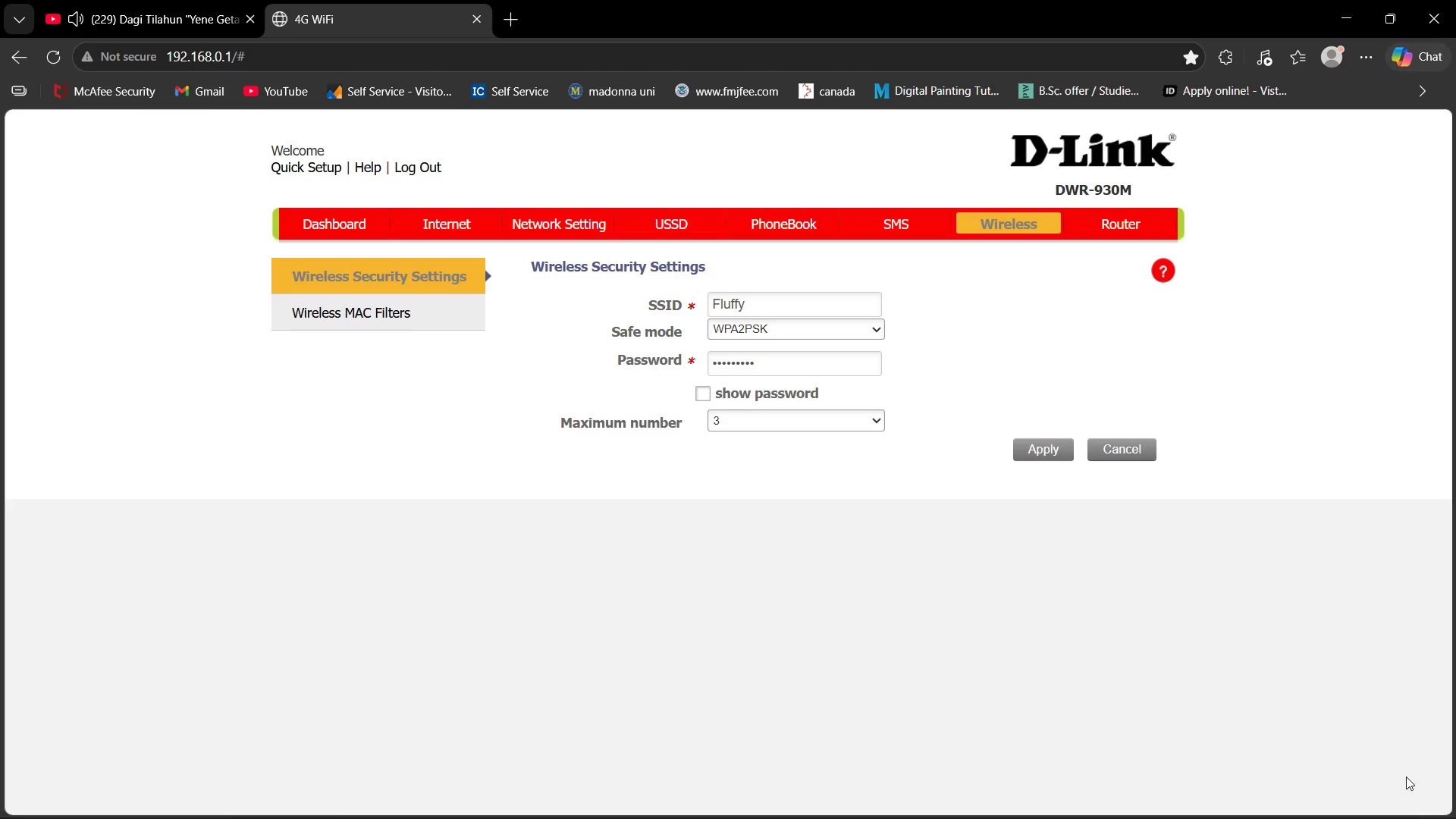 
left_click([1313, 795])
 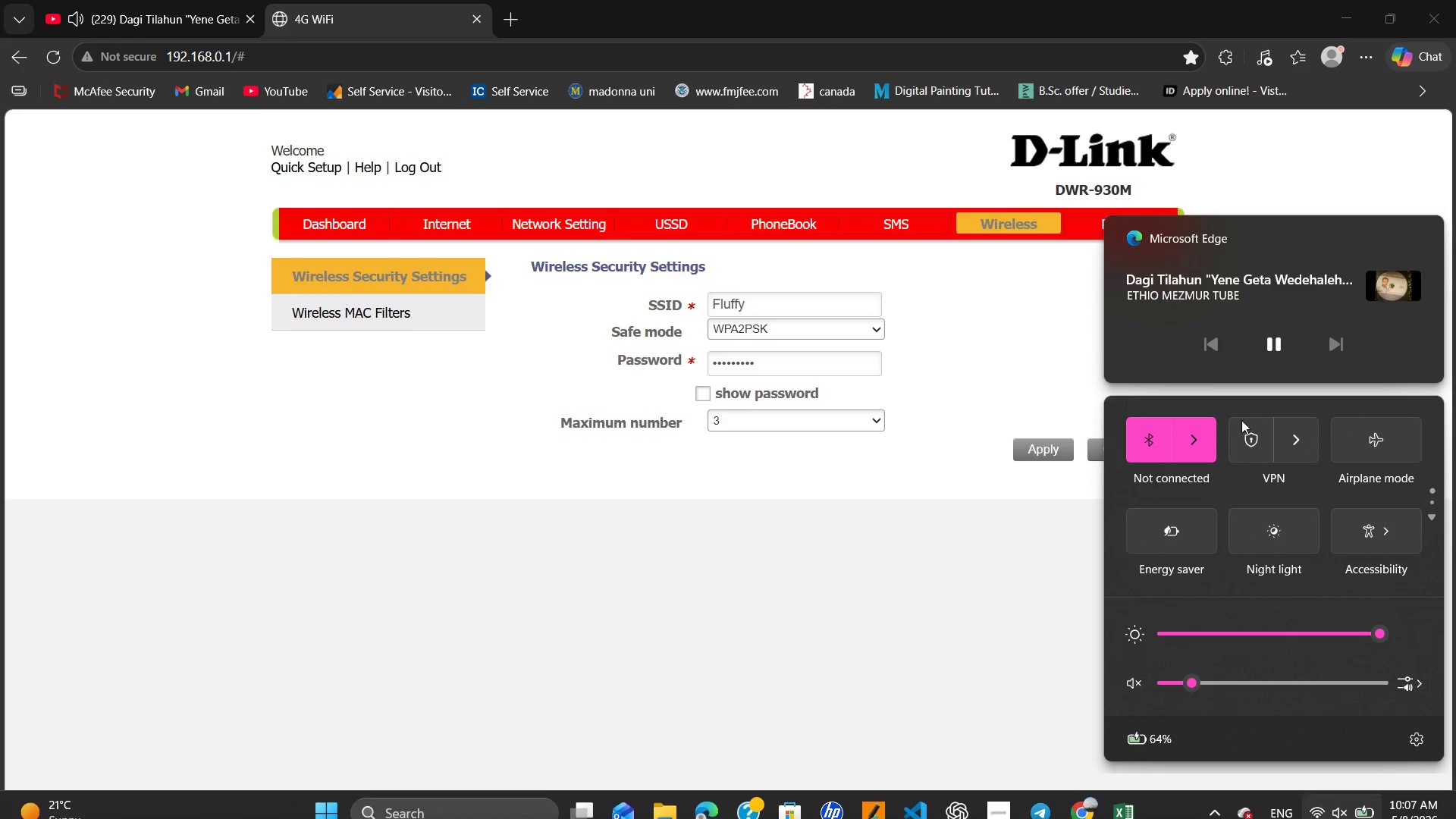 
scroll: coordinate [1227, 489], scroll_direction: down, amount: 3.0
 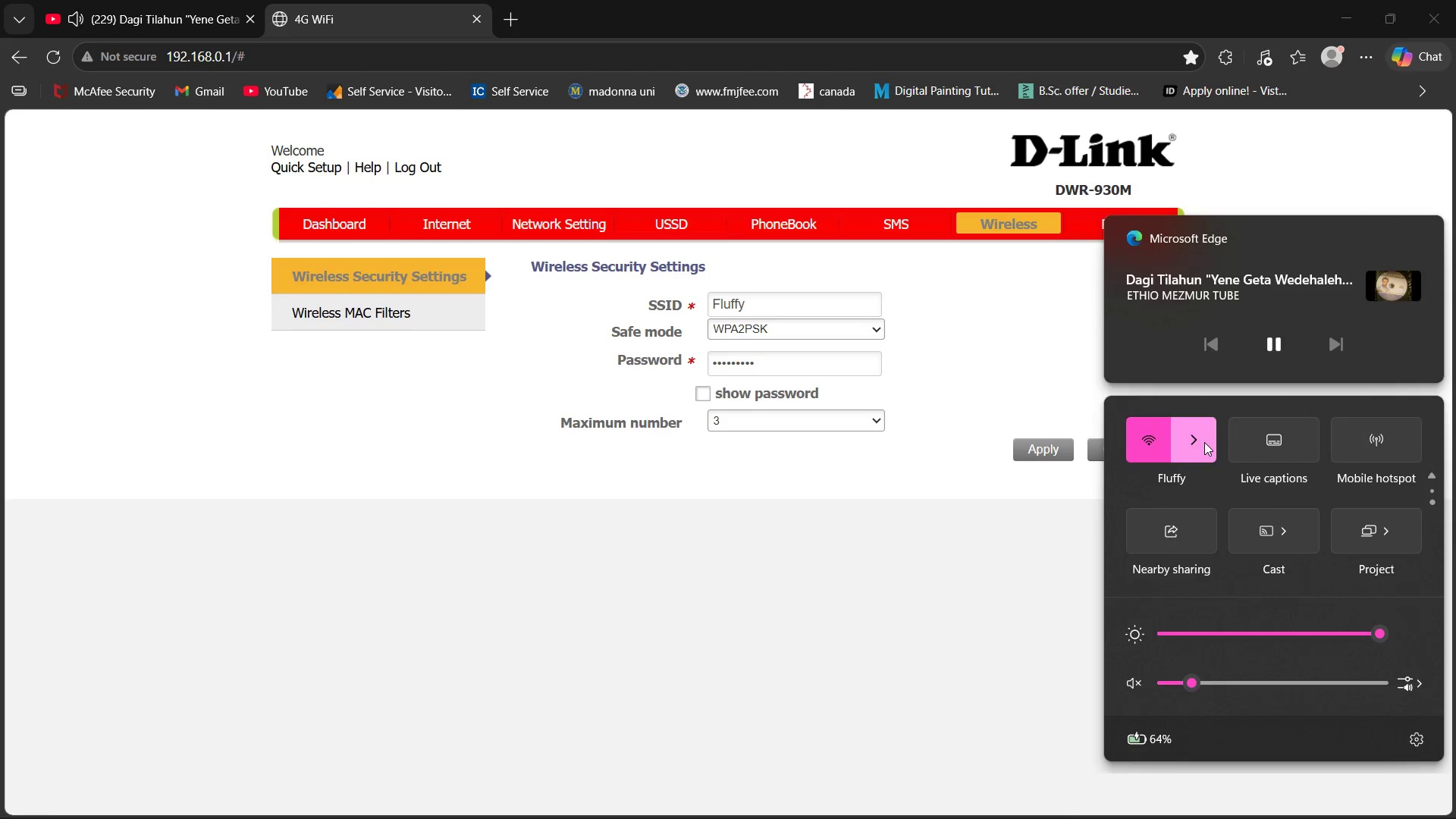 
left_click([1204, 442])
 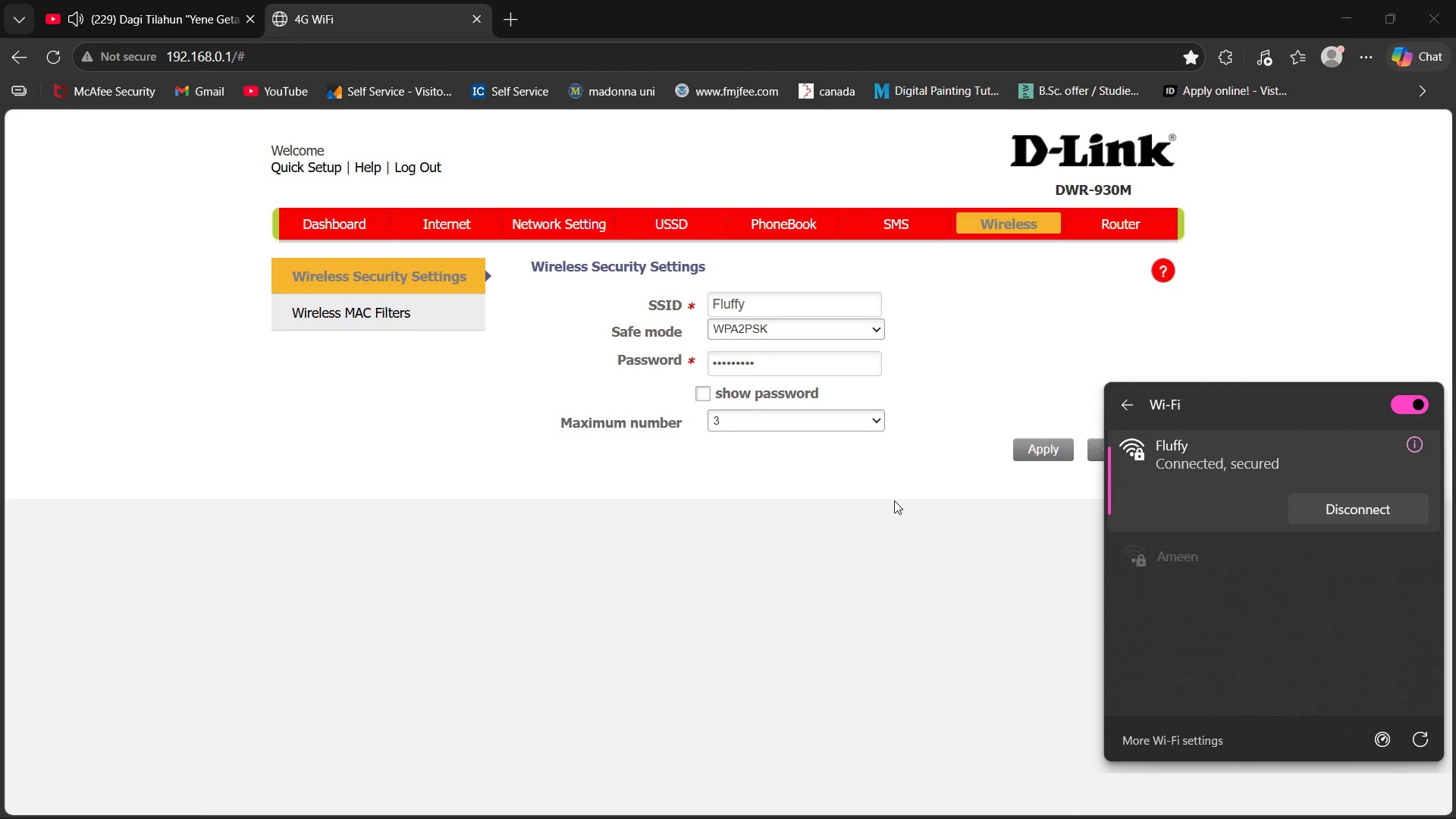 
wait(6.78)
 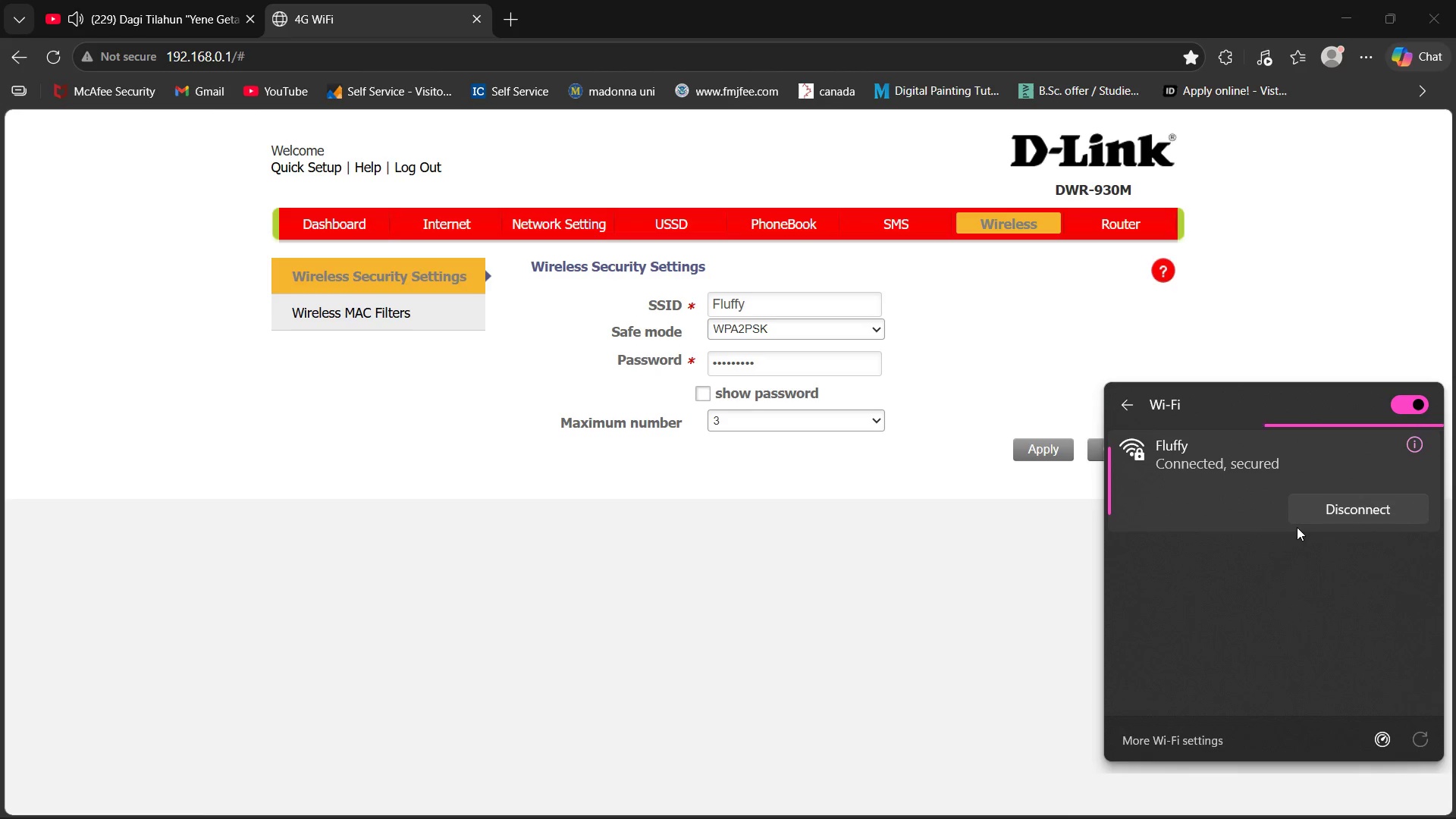 
left_click([944, 500])
 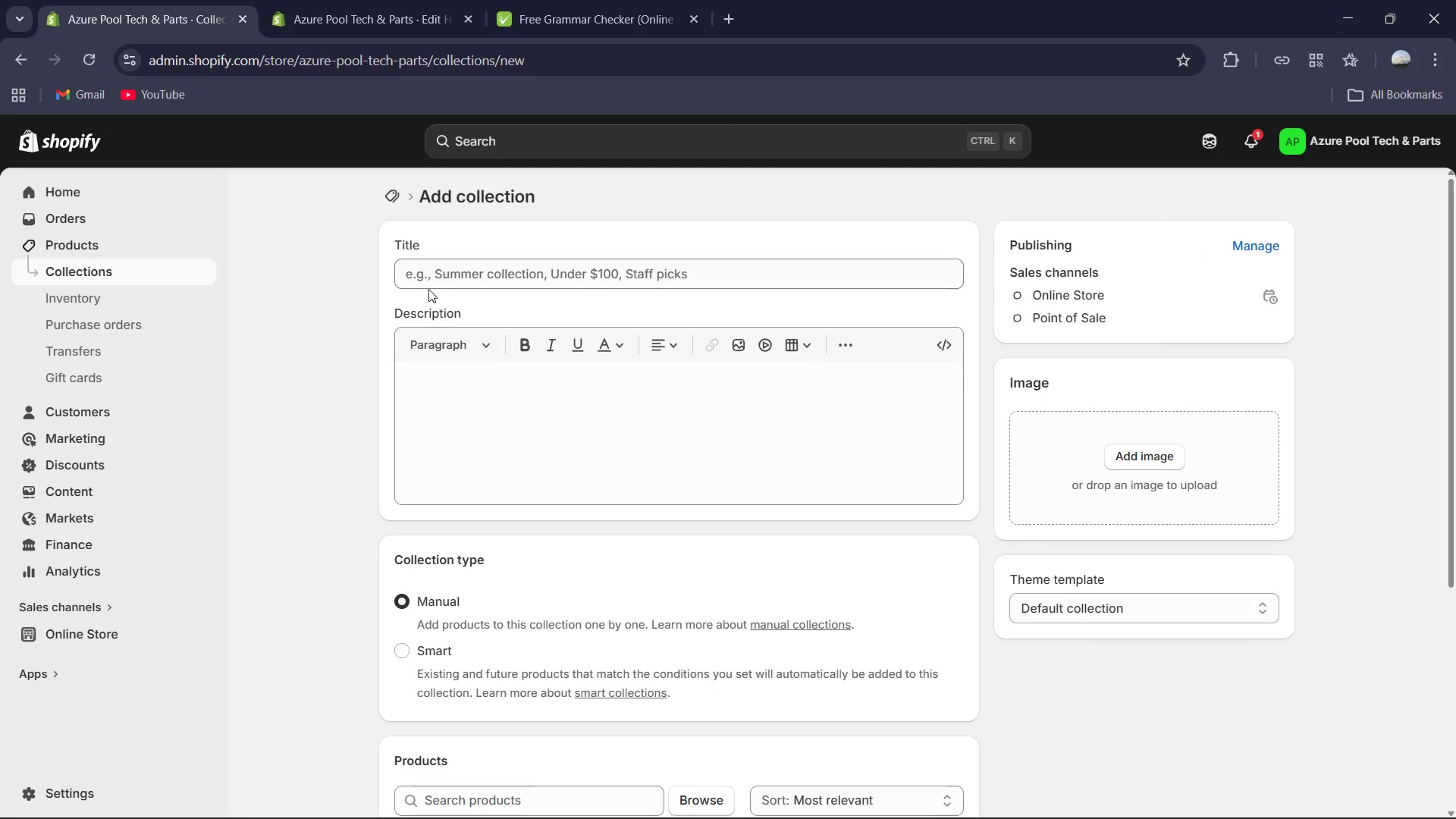 
wait(28.27)
 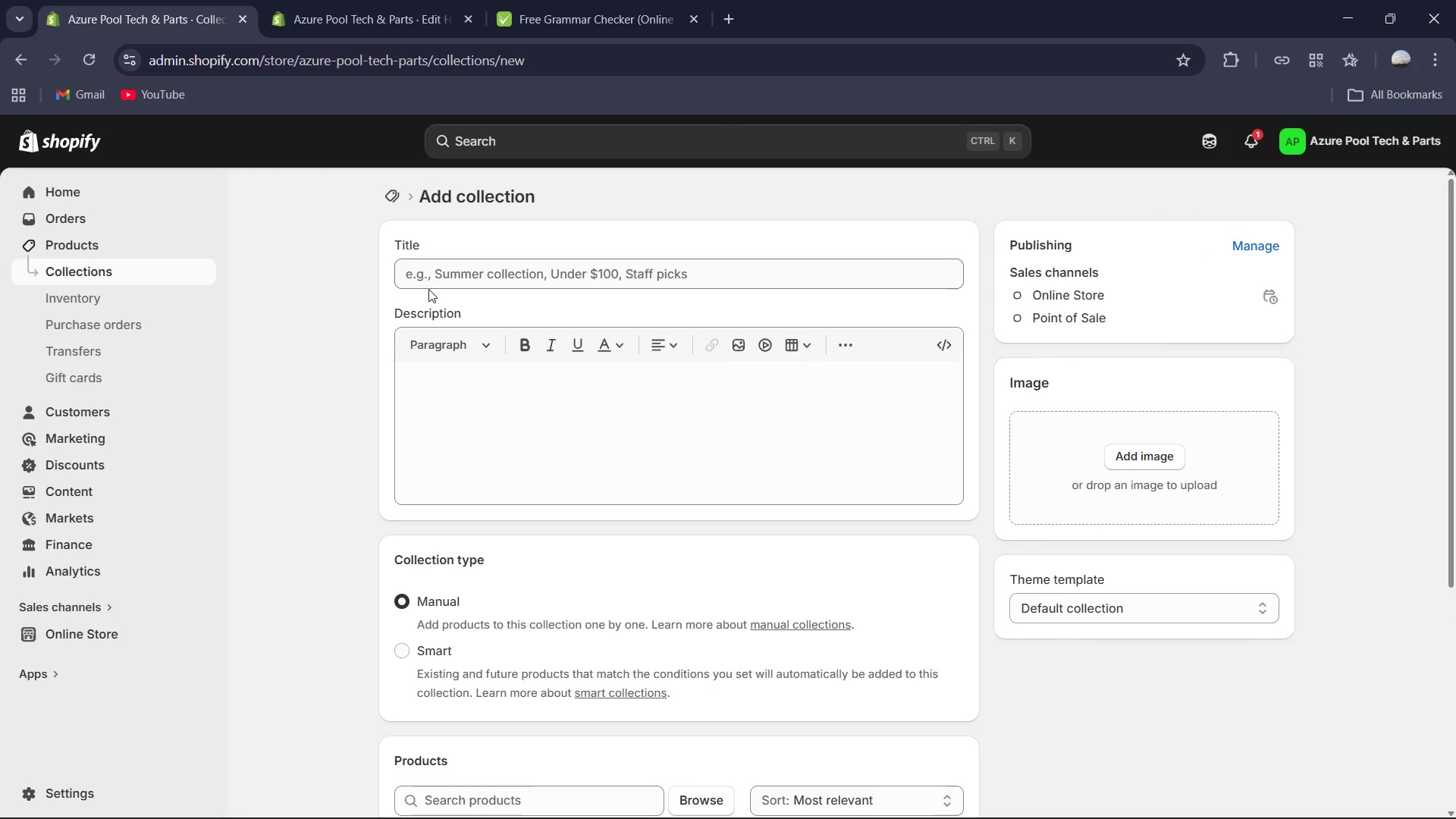 
left_click([485, 271])
 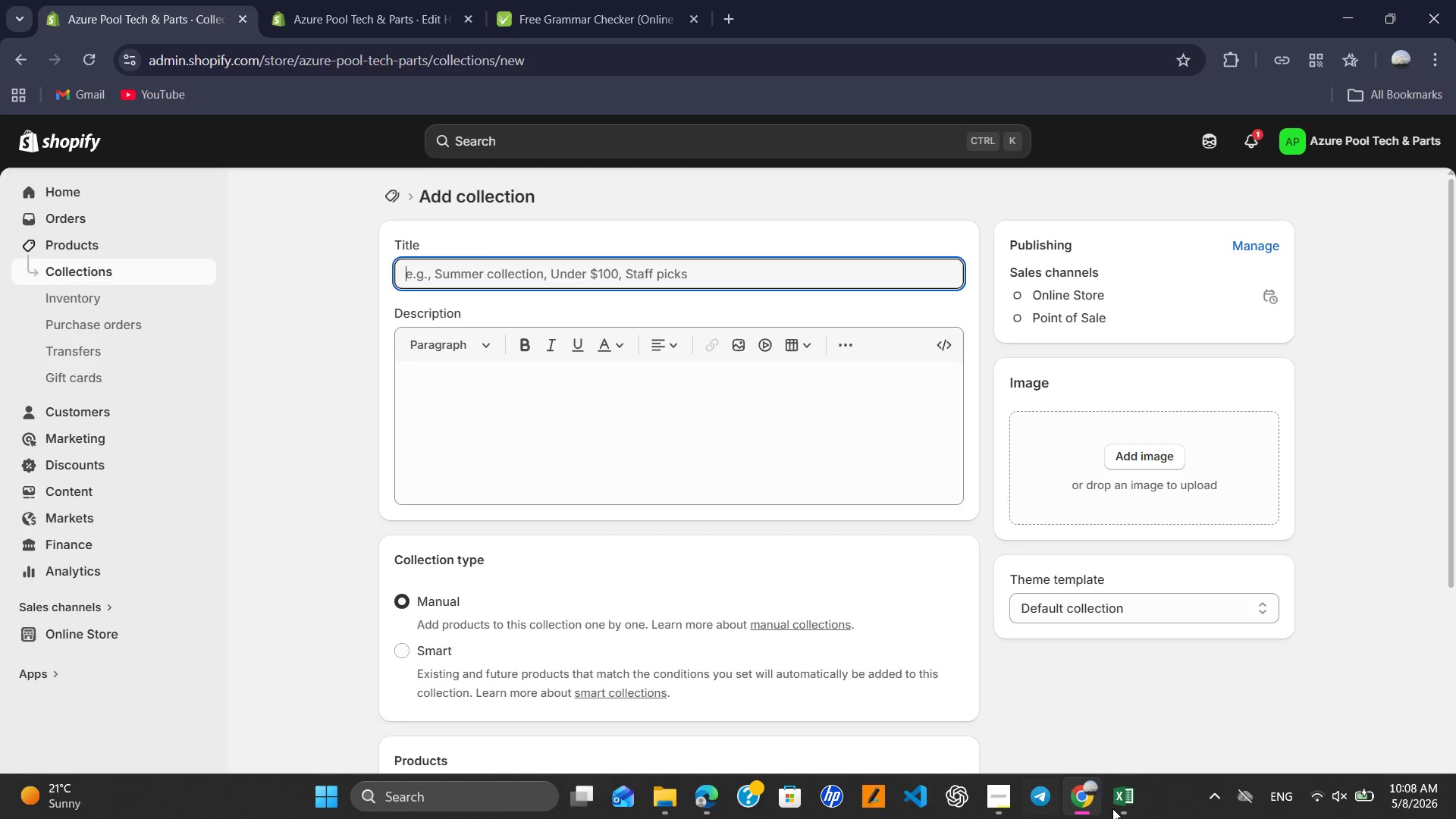 
left_click([999, 795])